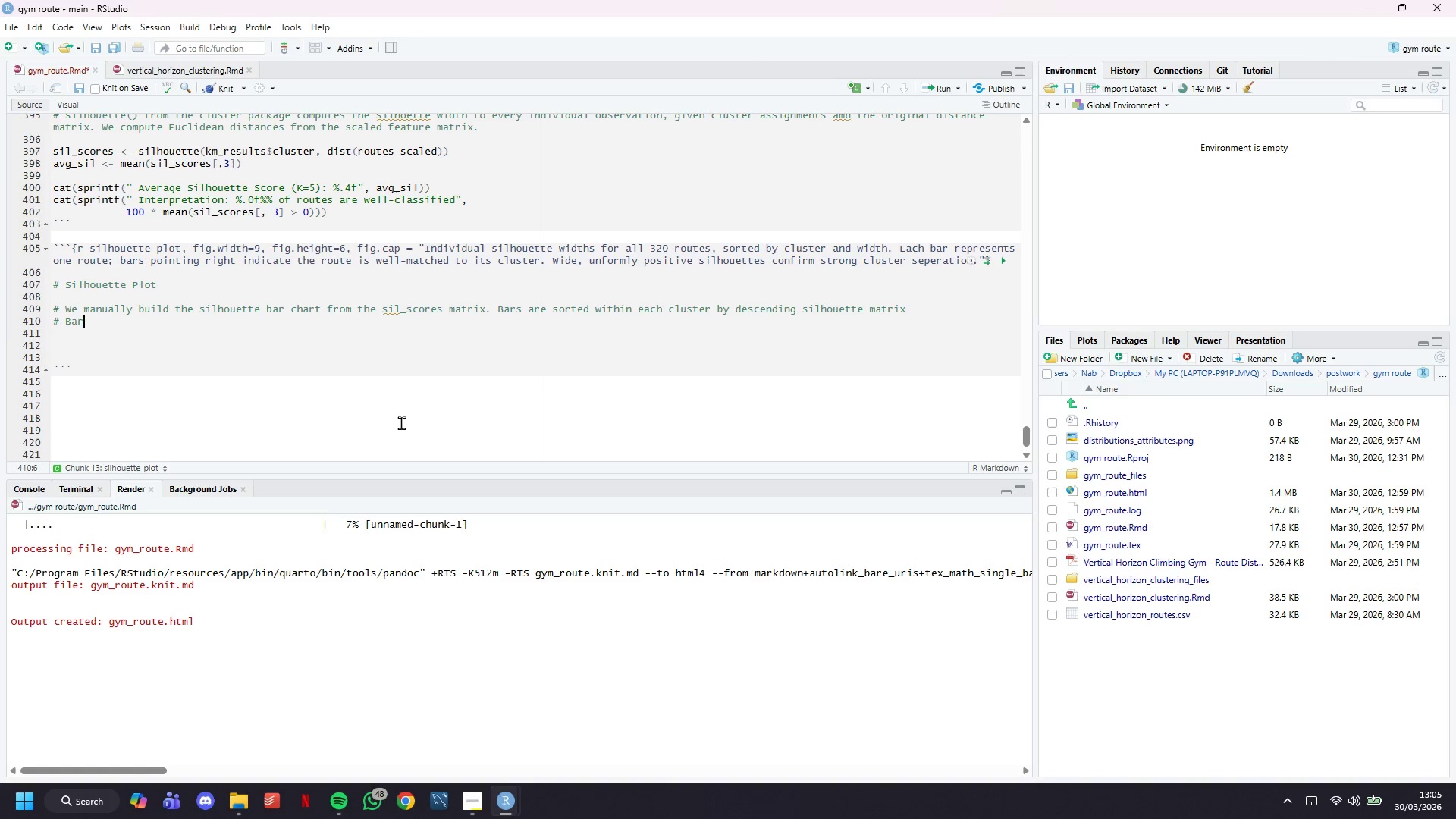 
type(s are sorted within each cluster by descending silhoe)
key(Backspace)
type(uette width the ca)
key(Backspace)
type(lassic silhoe)
key(Backspace)
type(uette plot layout)
 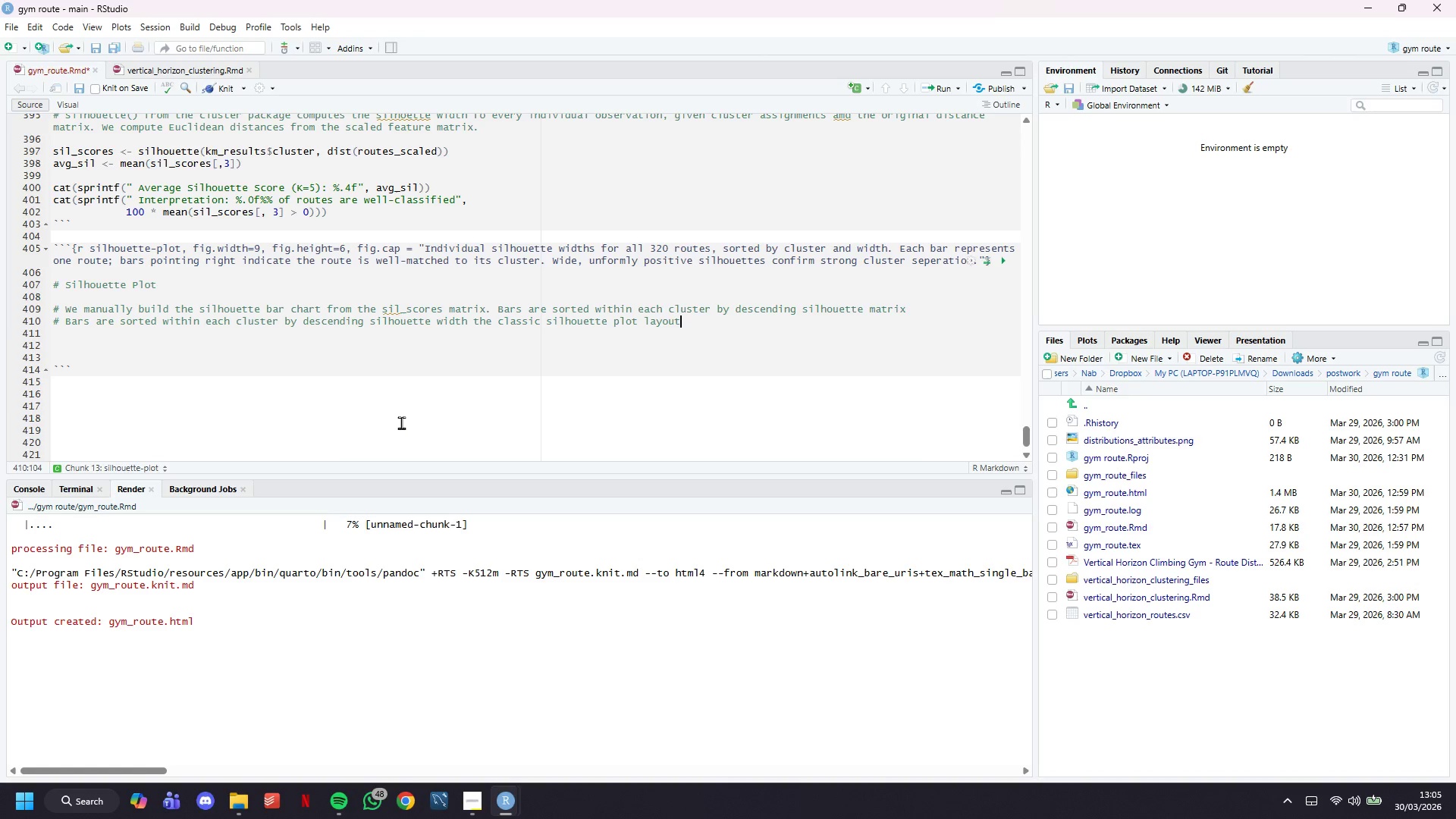 
key(Enter)
 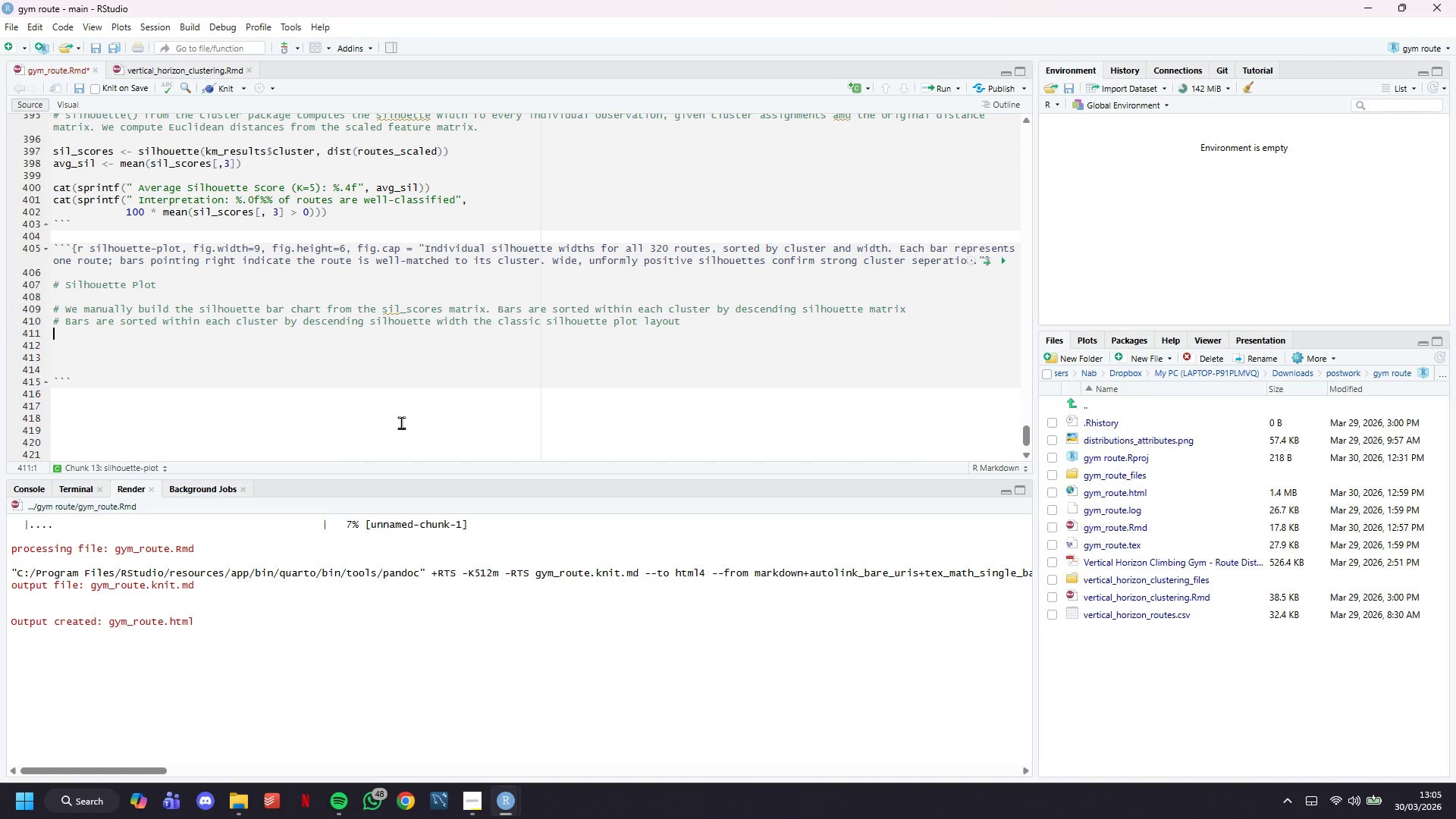 
key(Enter)
 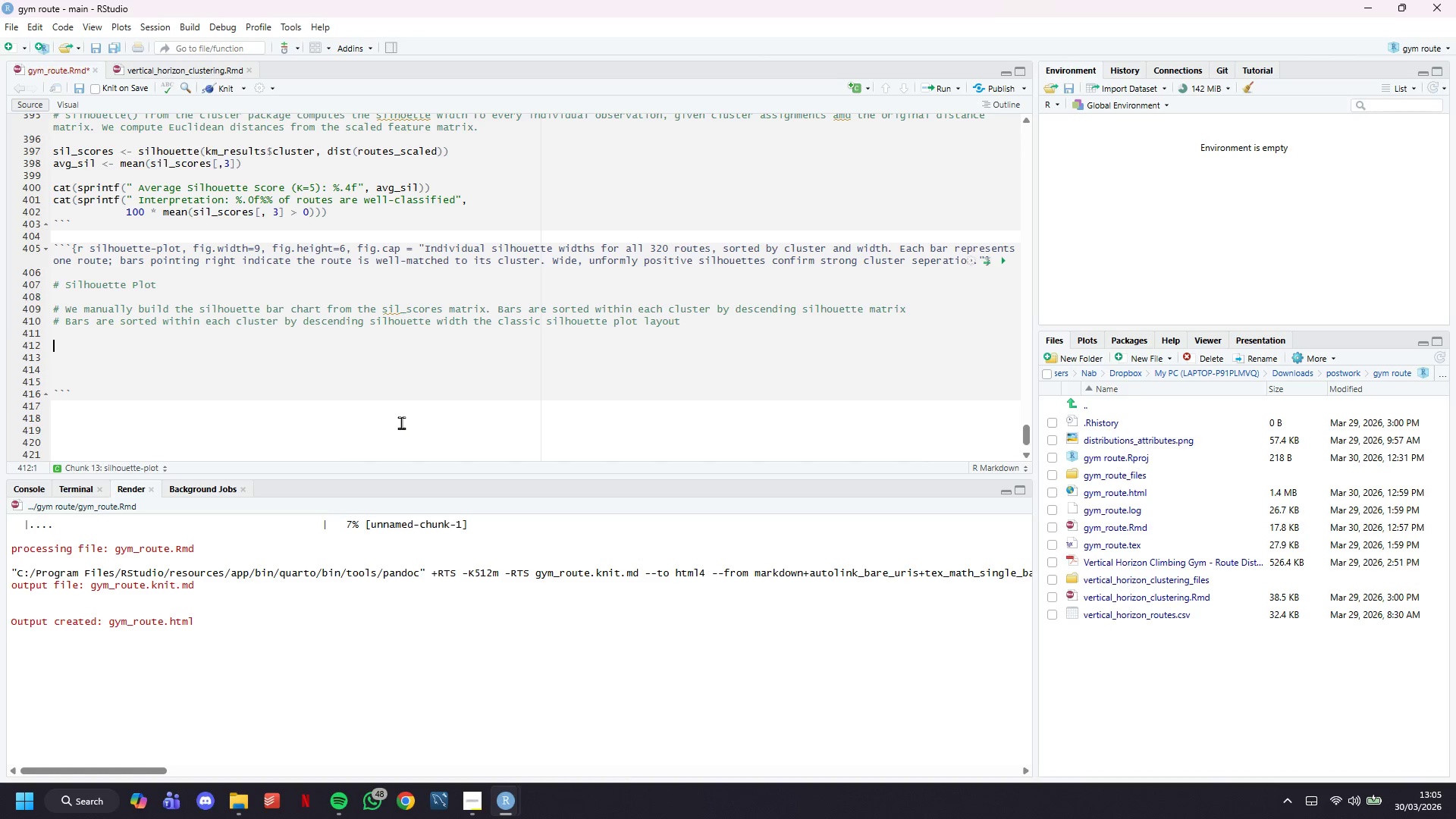 
type(sil_df_full <- data.frame()
 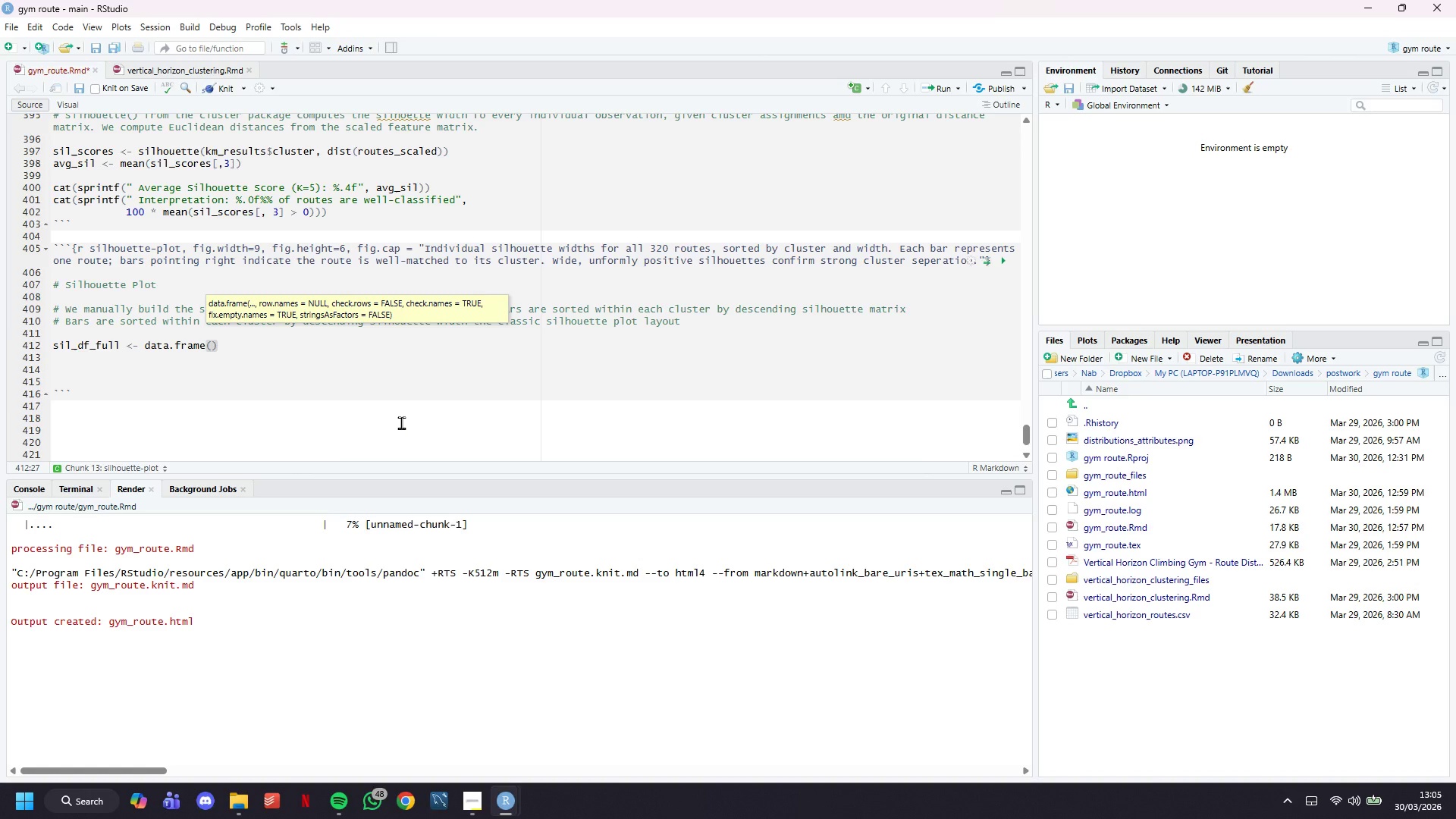 
key(Enter)
 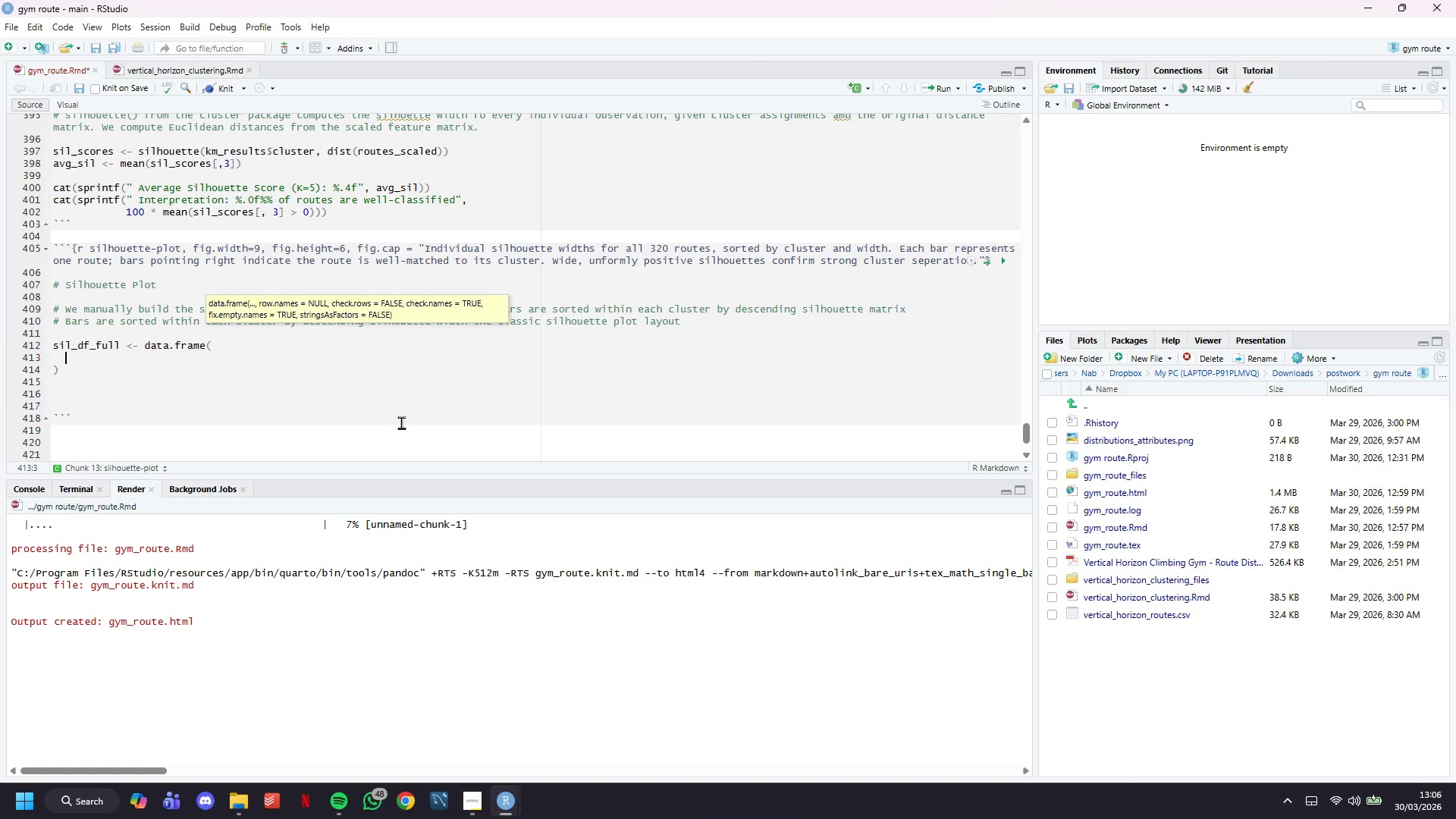 
type(route = 1:nrow(sil_scores)
 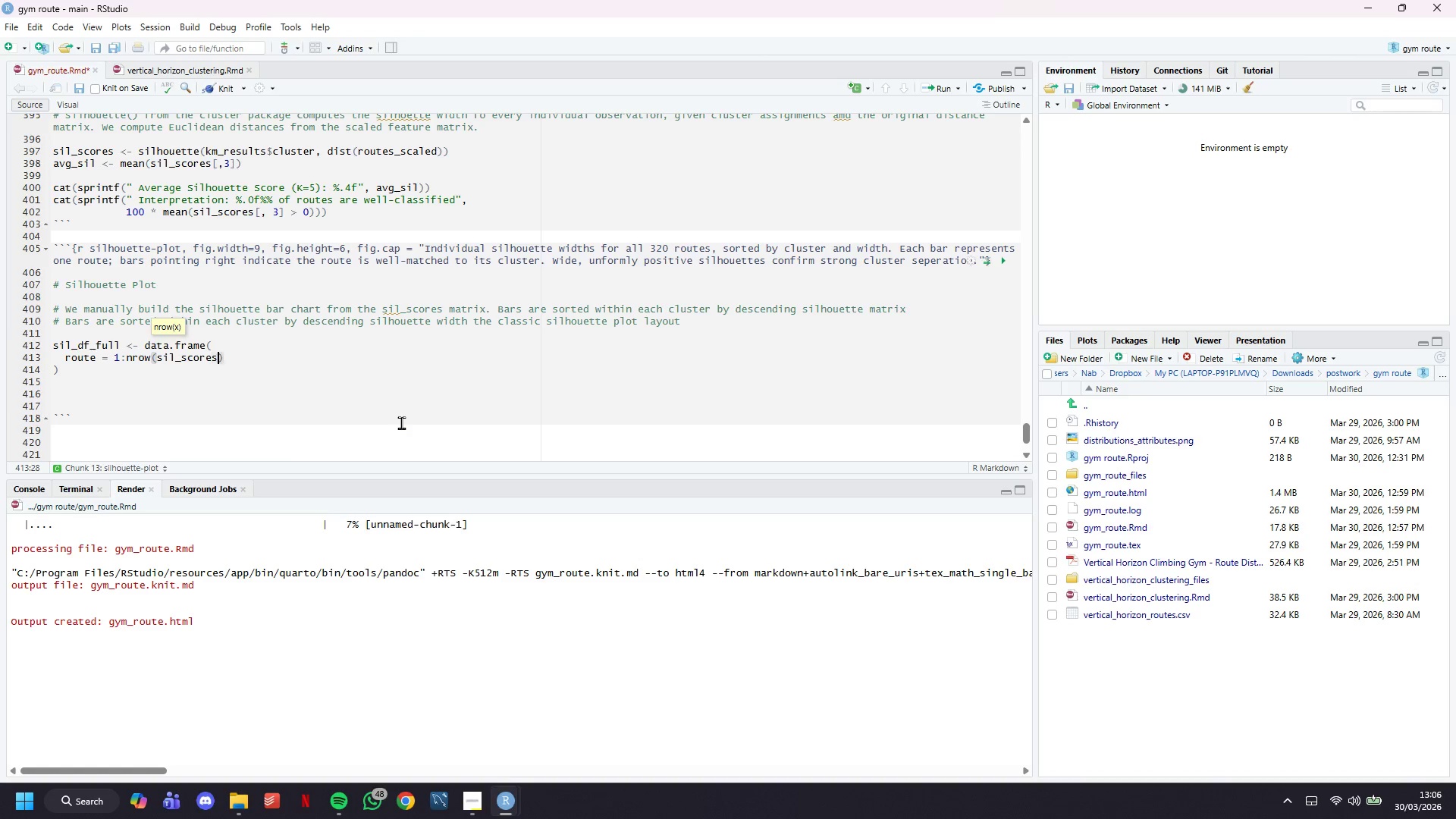 
key(ArrowRight)
 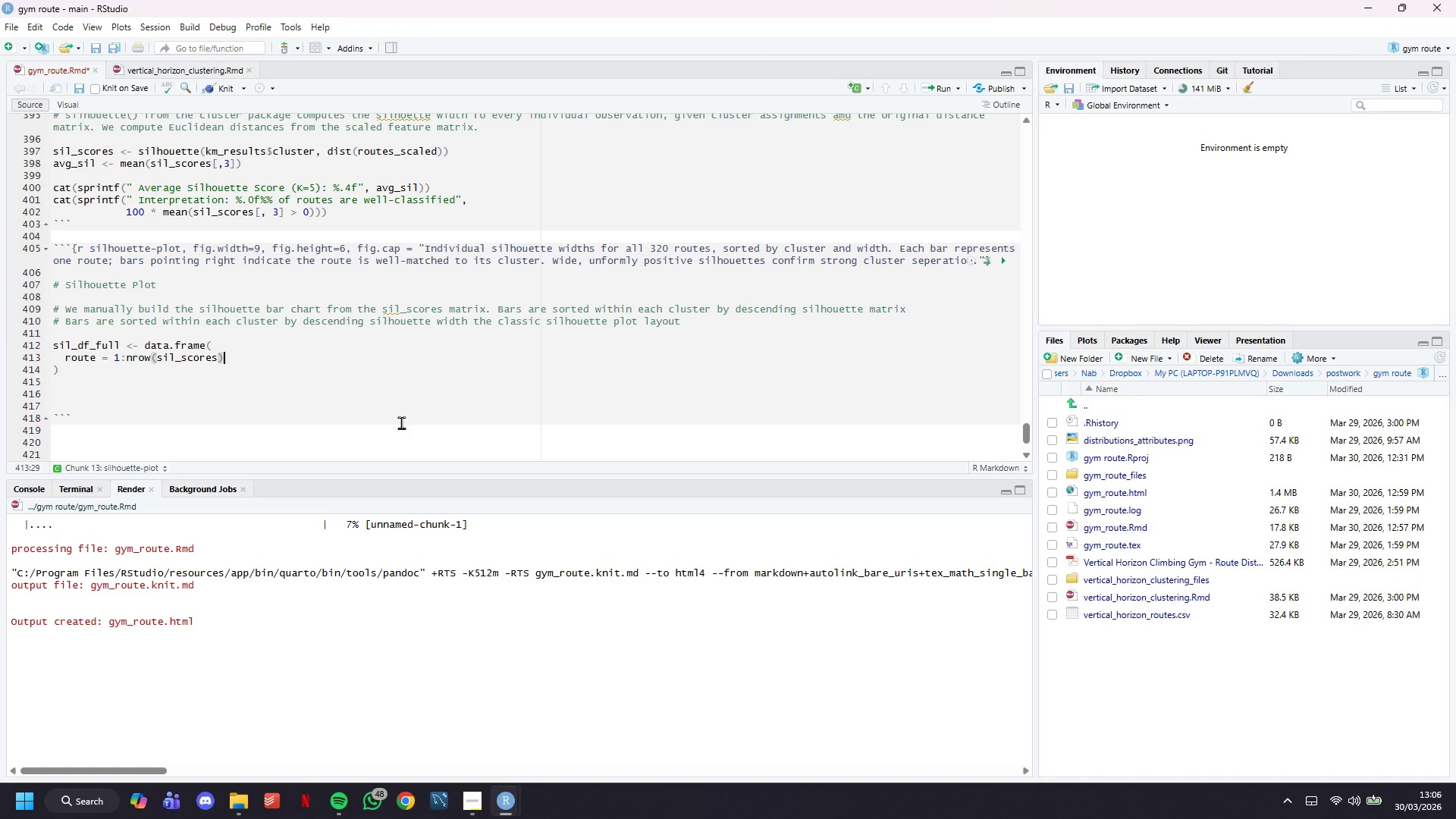 
key(Comma)
 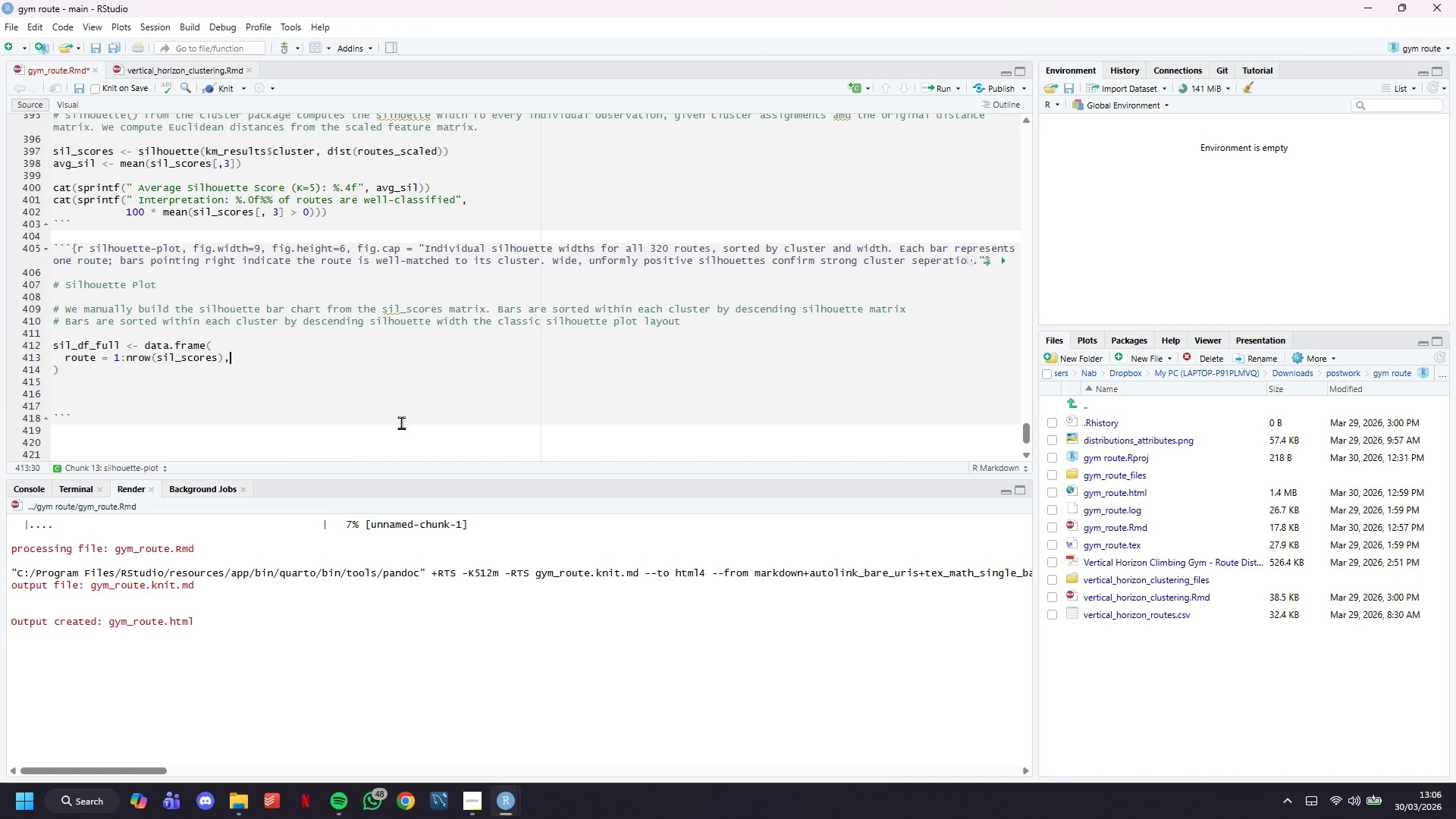 
key(Enter)
 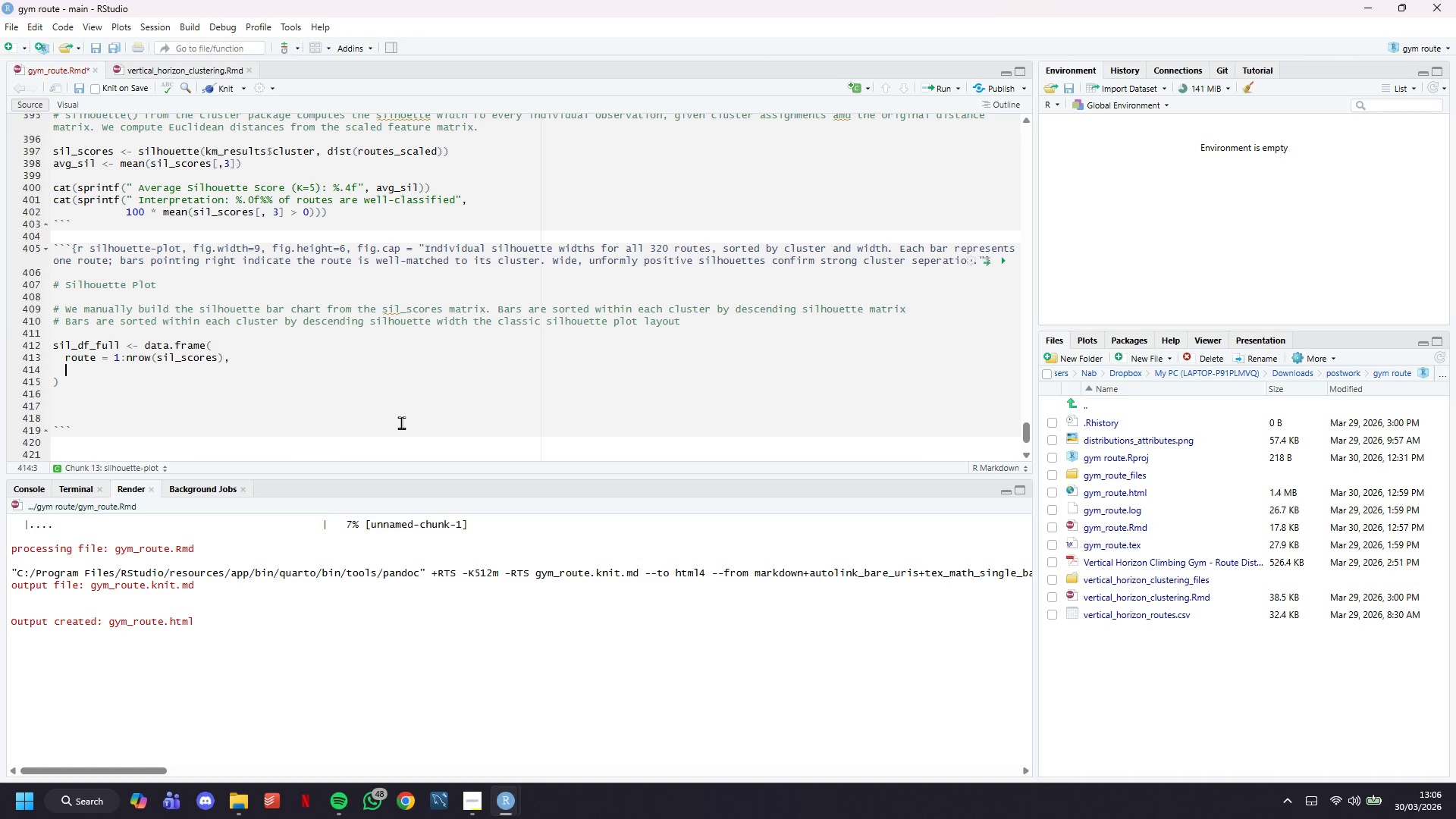 
type(cluster = factor()
 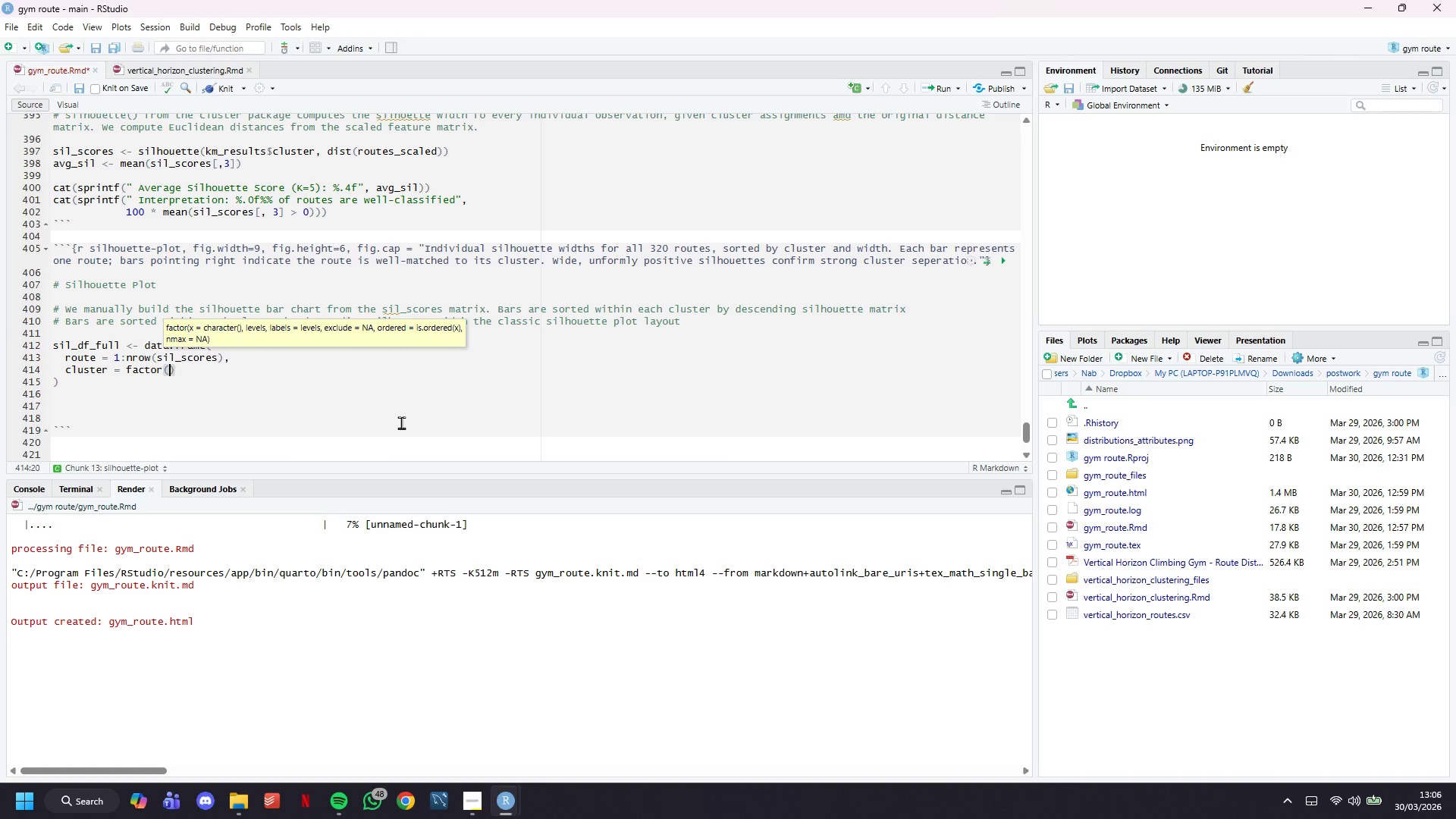 
type(sil_scores[,1)
 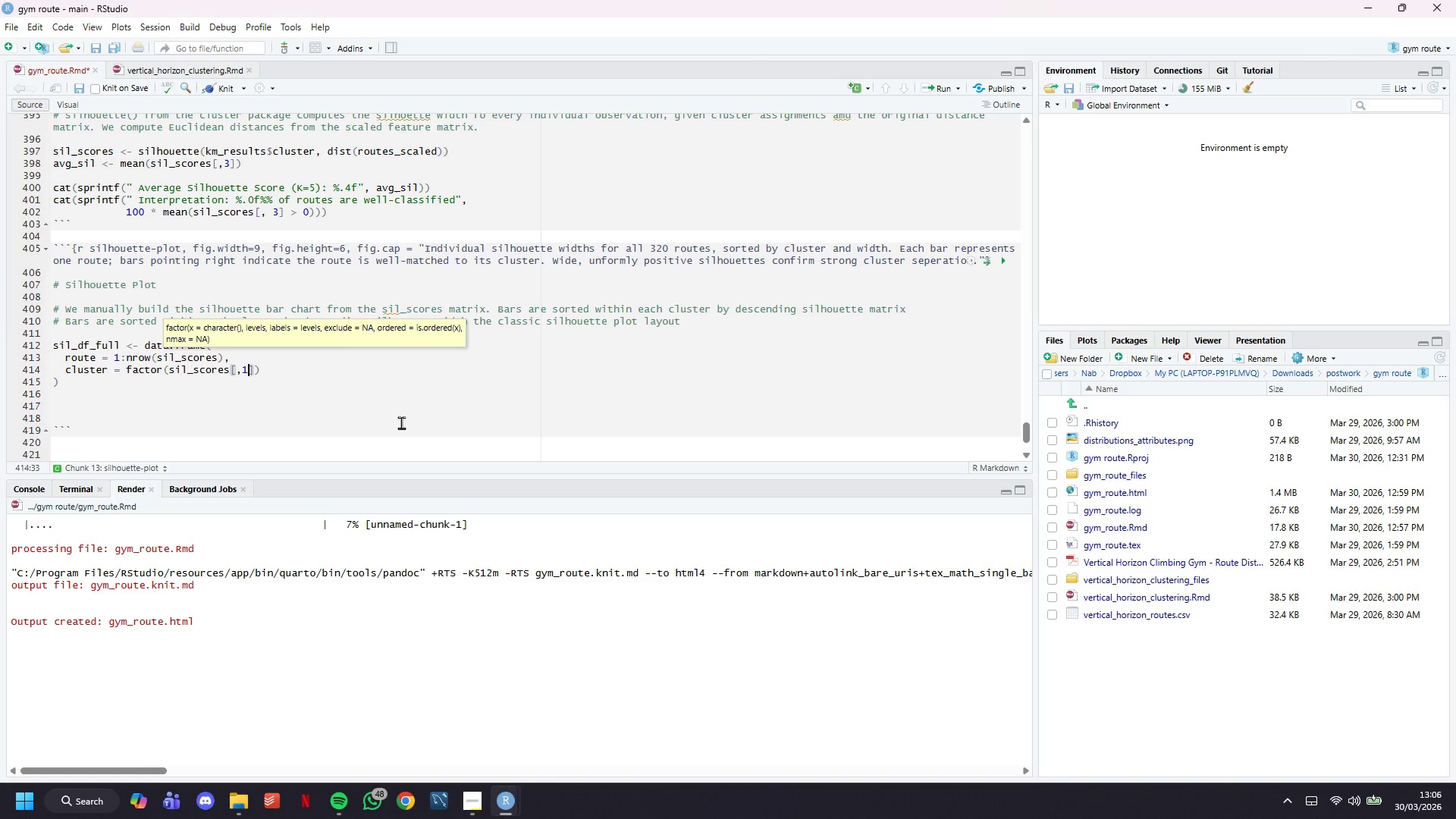 
key(ArrowRight)
 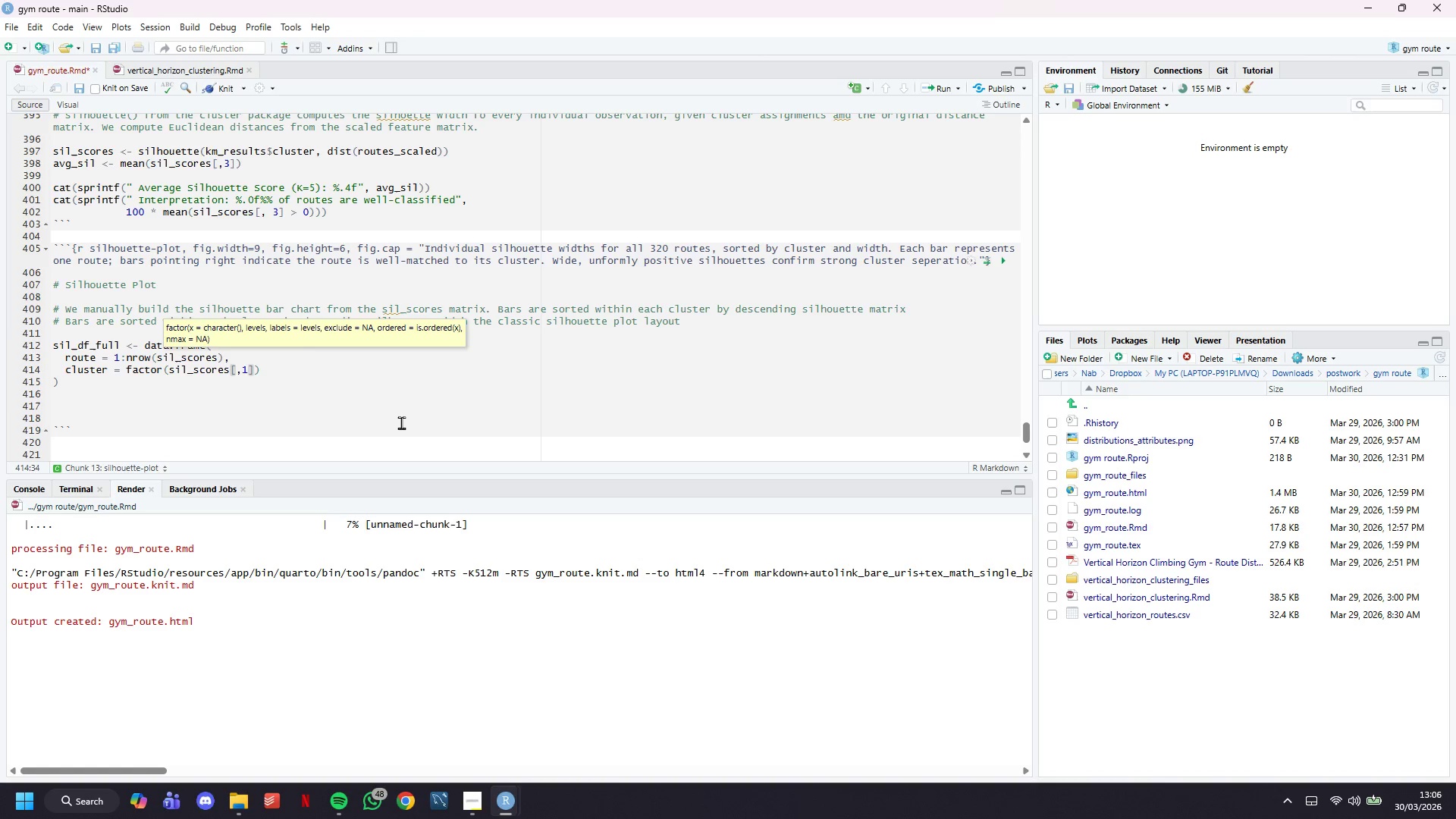 
key(ArrowRight)
 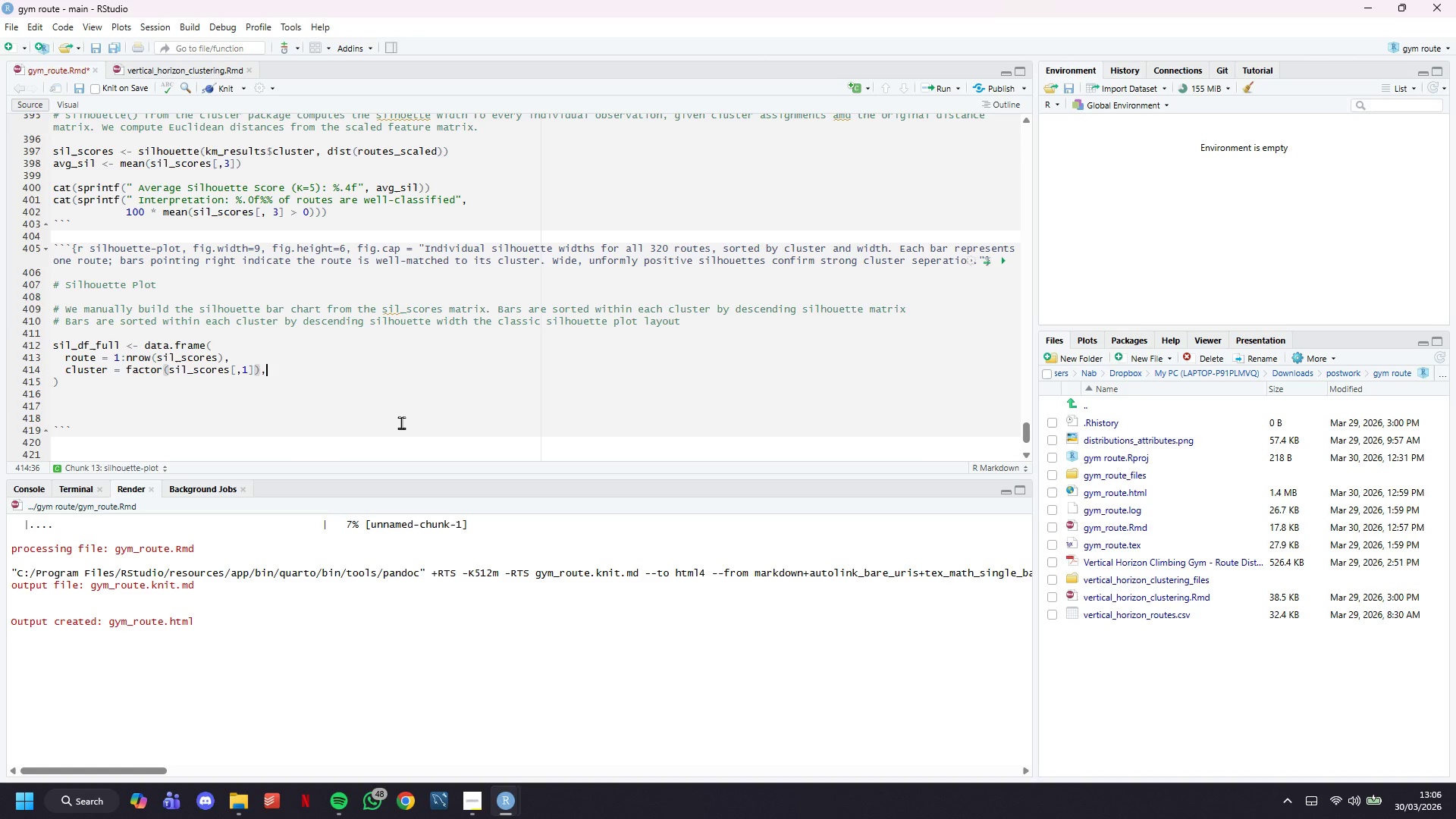 
key(Comma)
 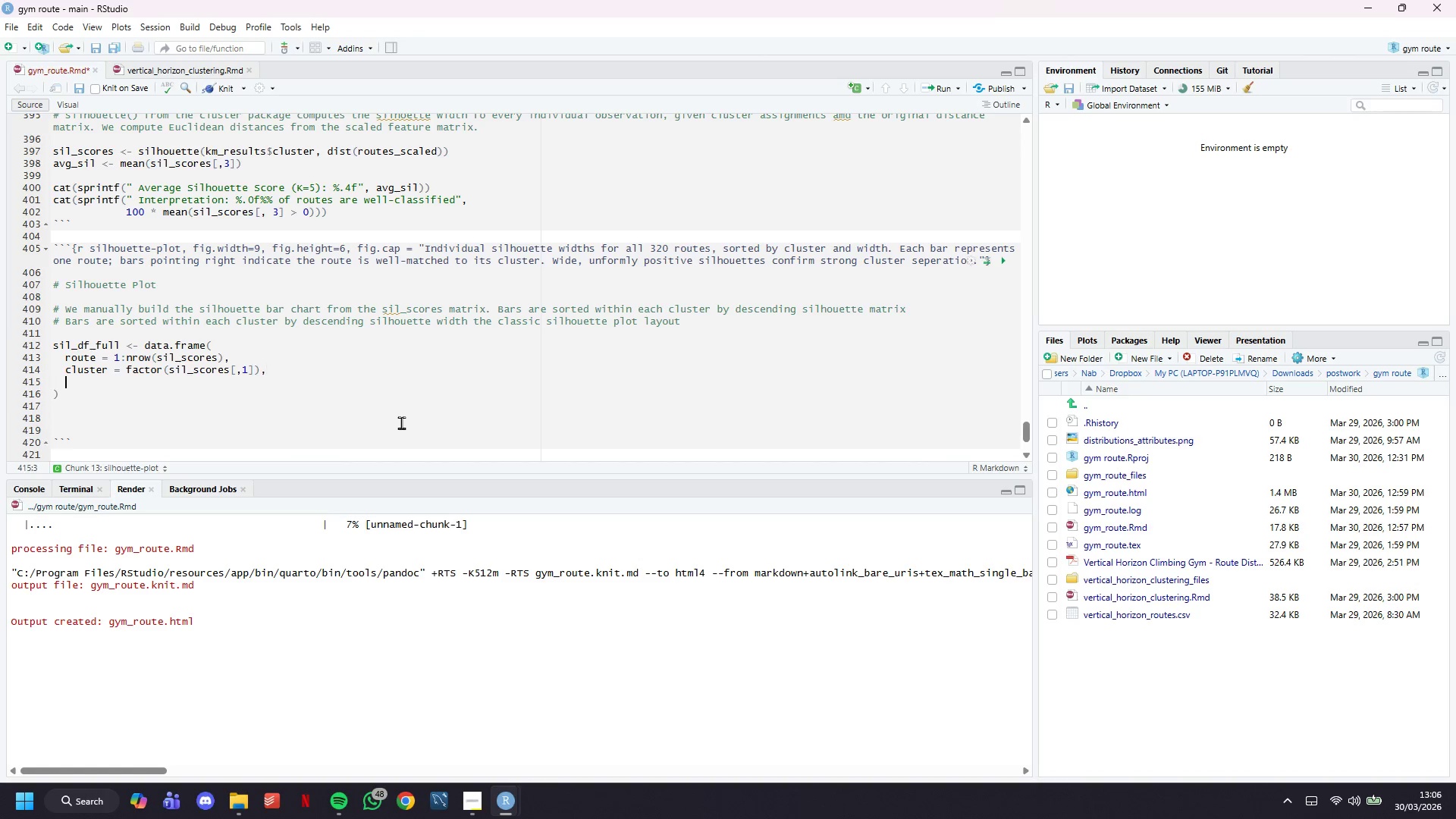 
key(Enter)
 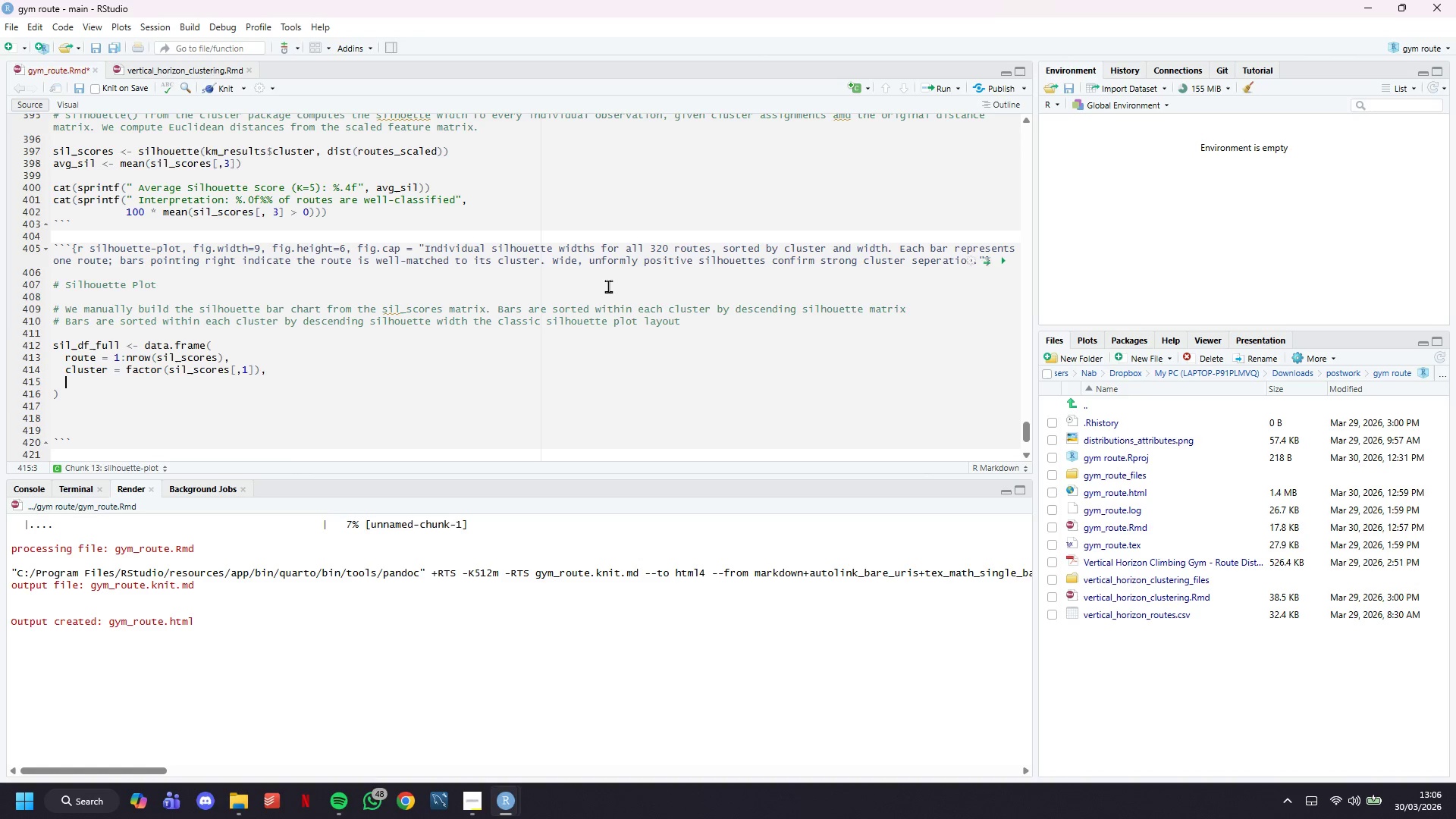 
wait(35.0)
 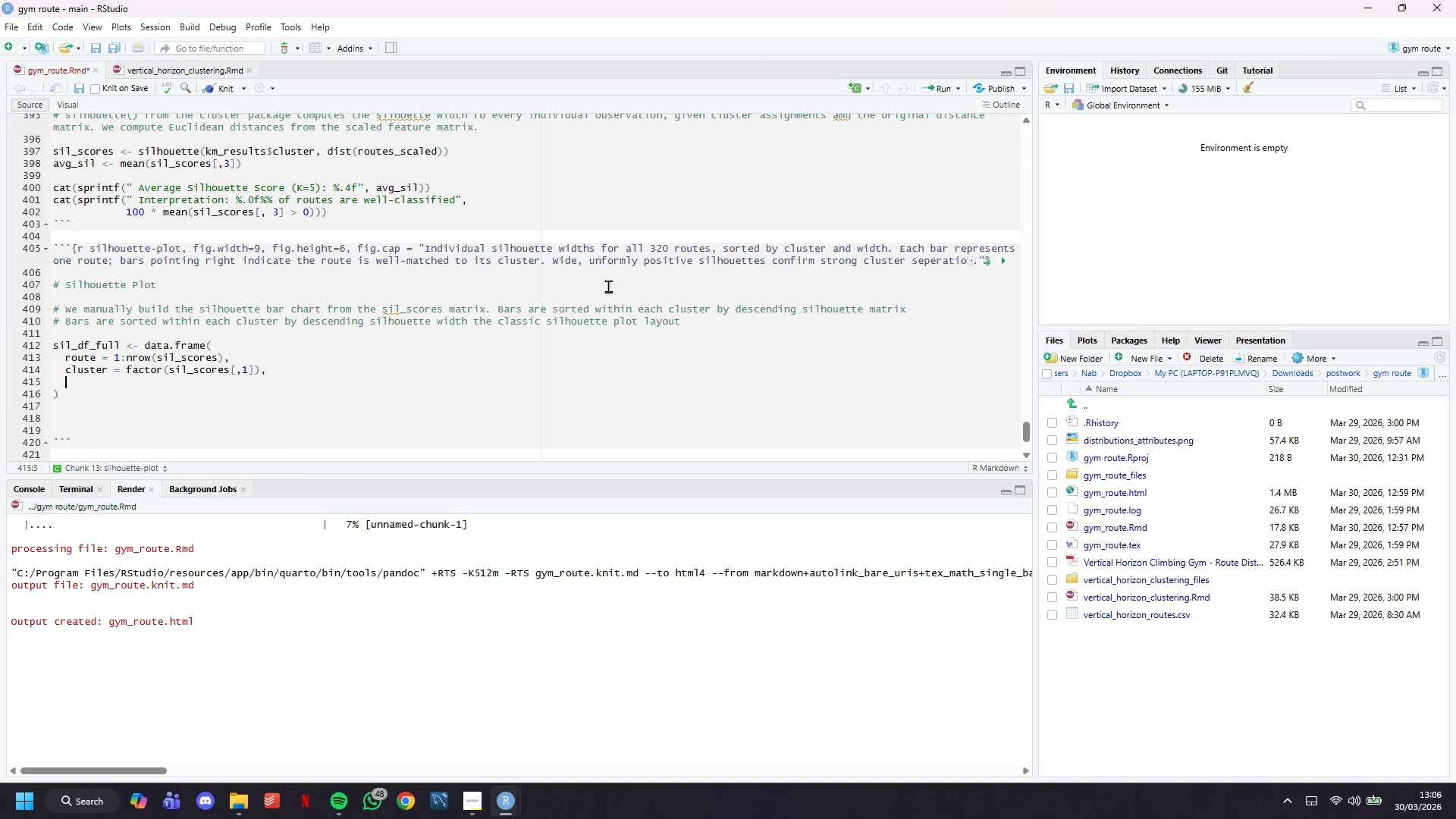 
type(sil_width = sil_scores[, 3)
 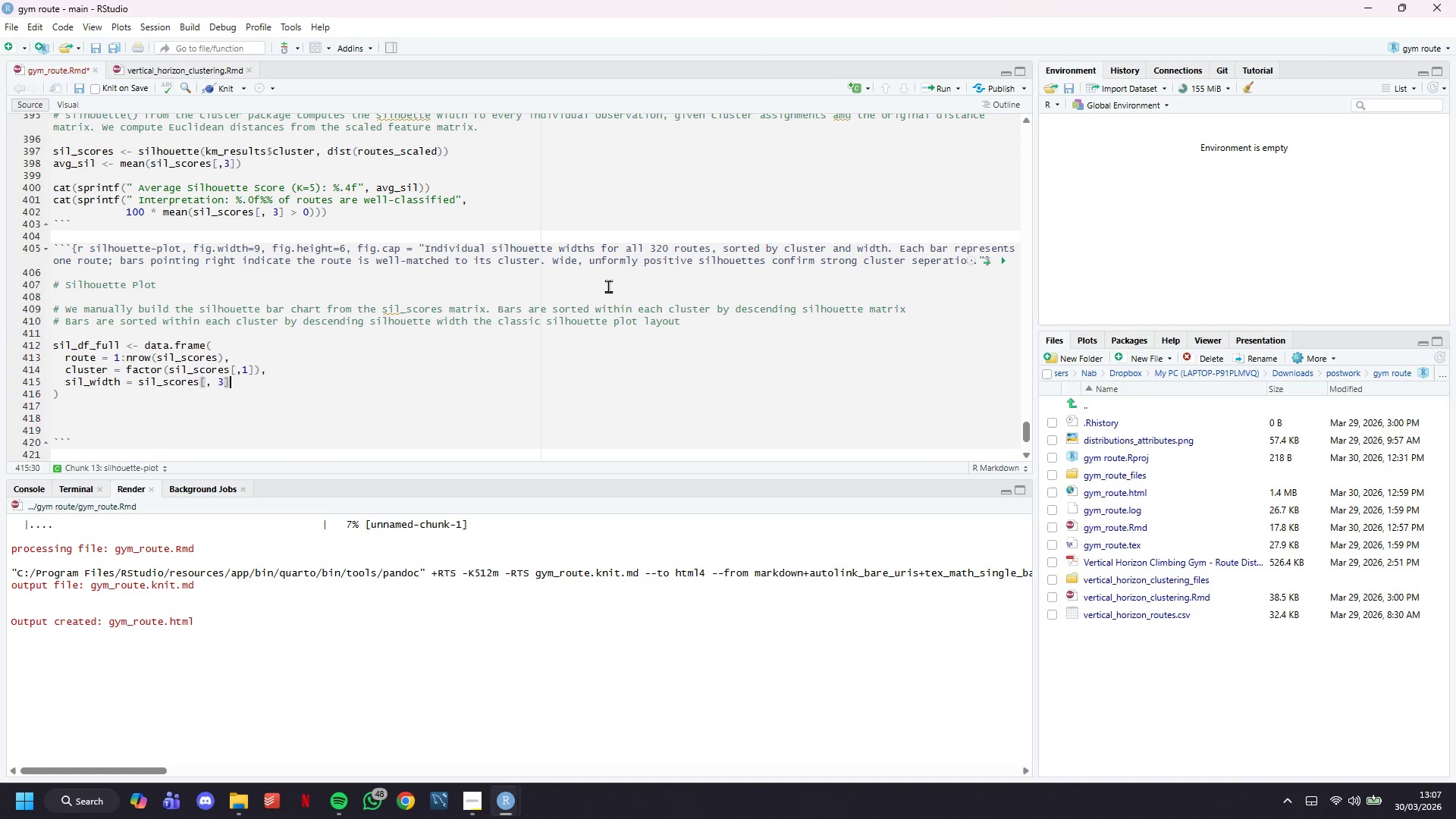 
key(ArrowRight)
 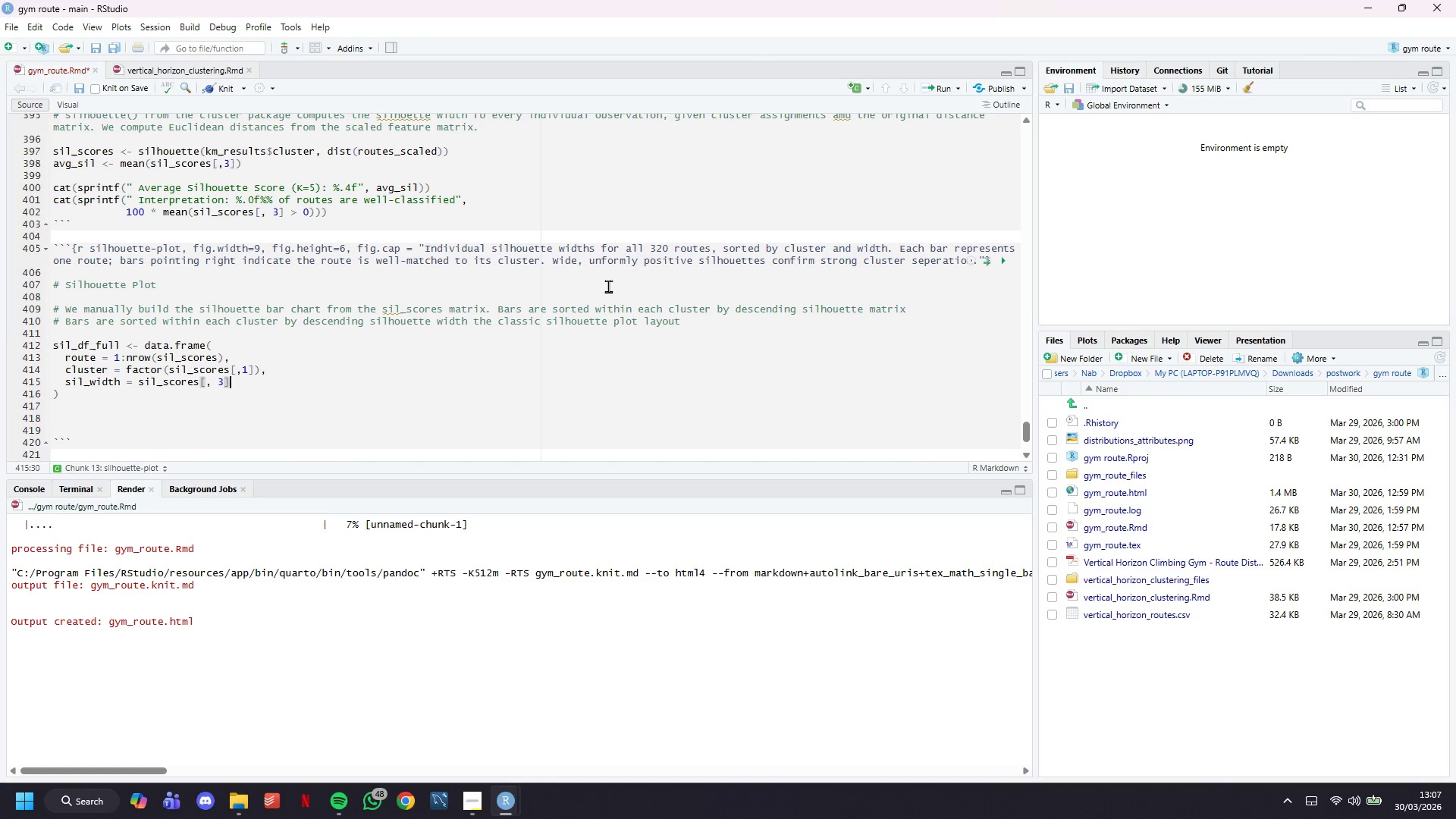 
key(ArrowDown)
 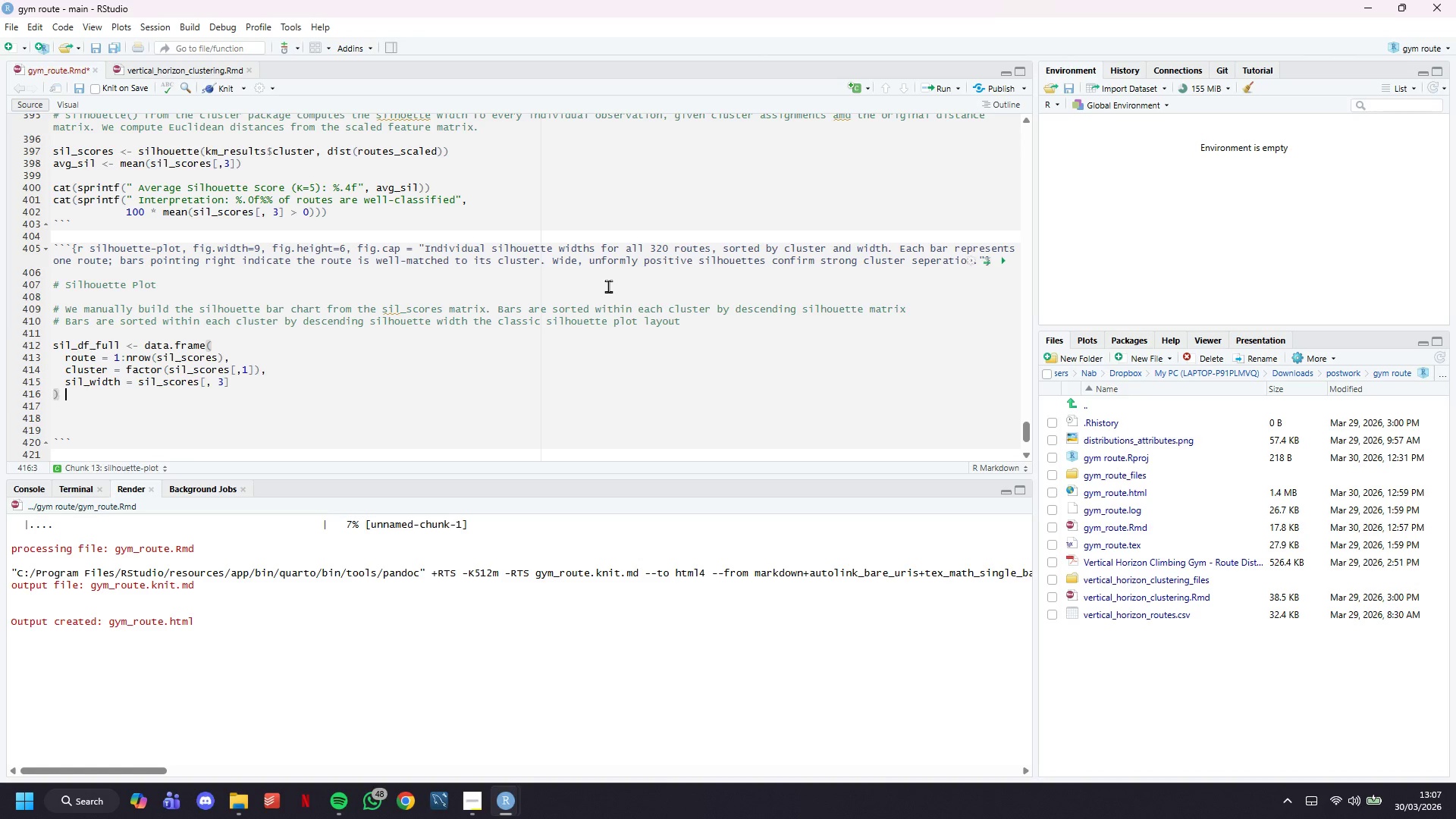 
key(Space)
 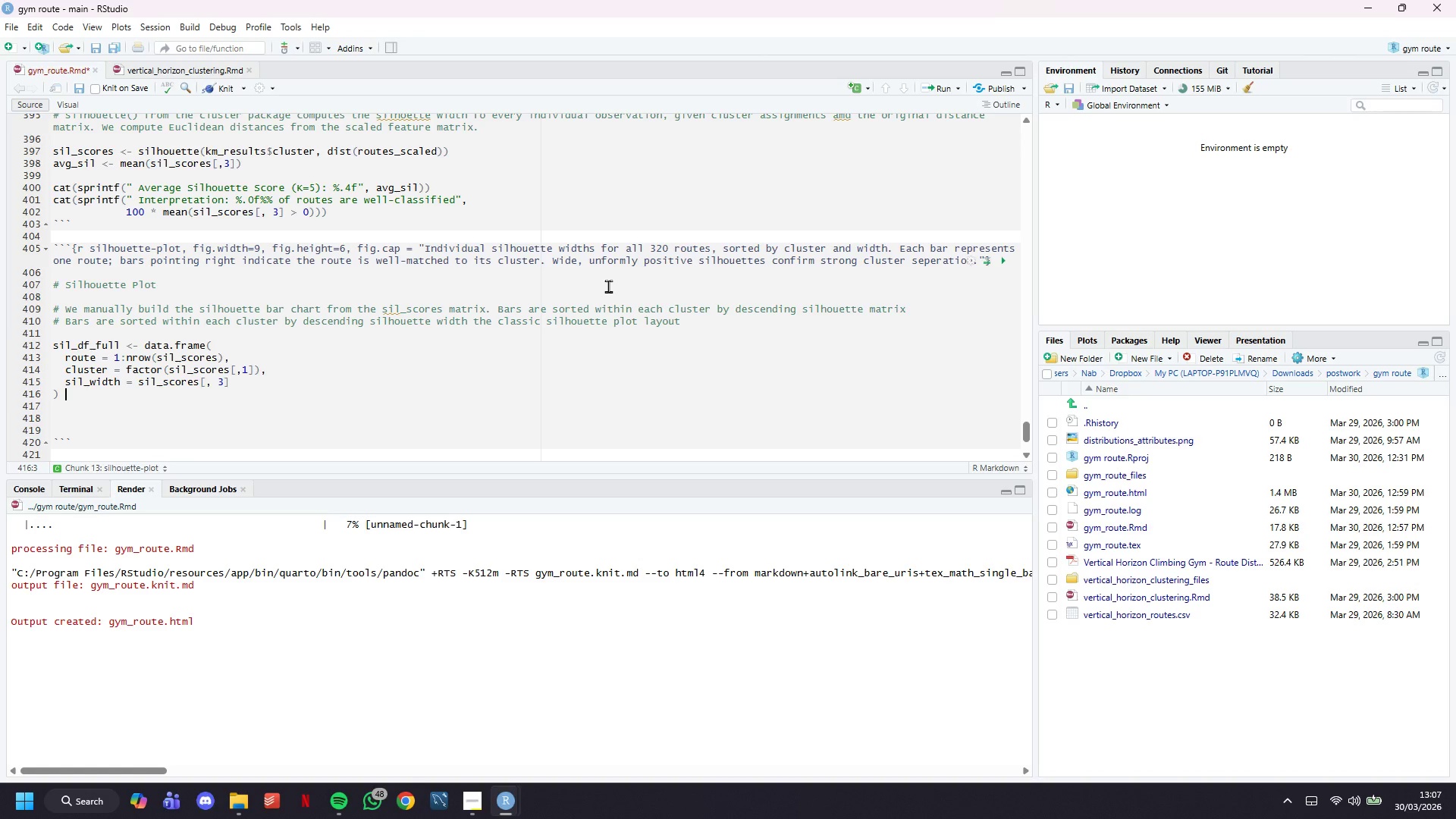 
key(Shift+5)
 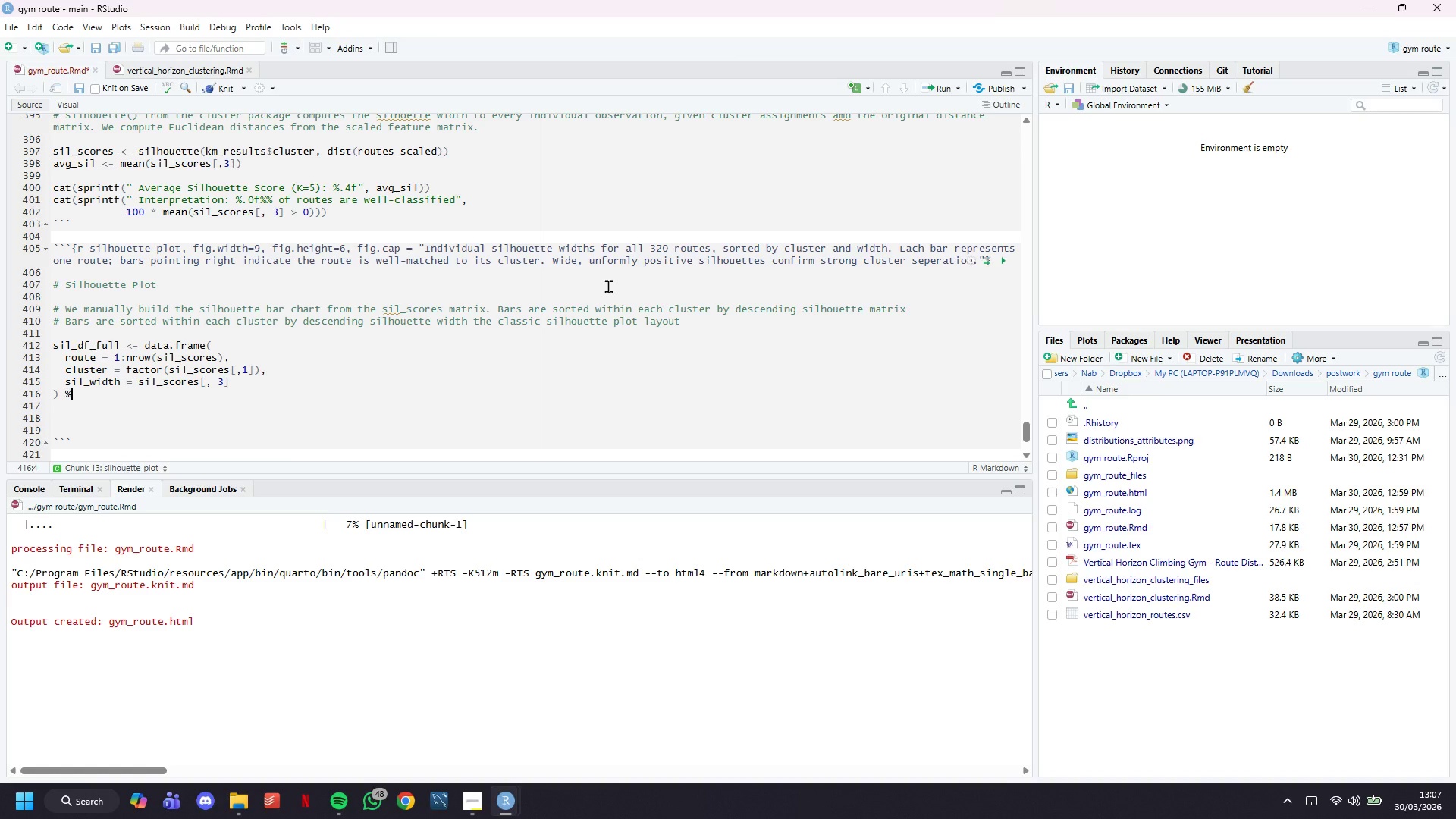 
key(Shift+Period)
 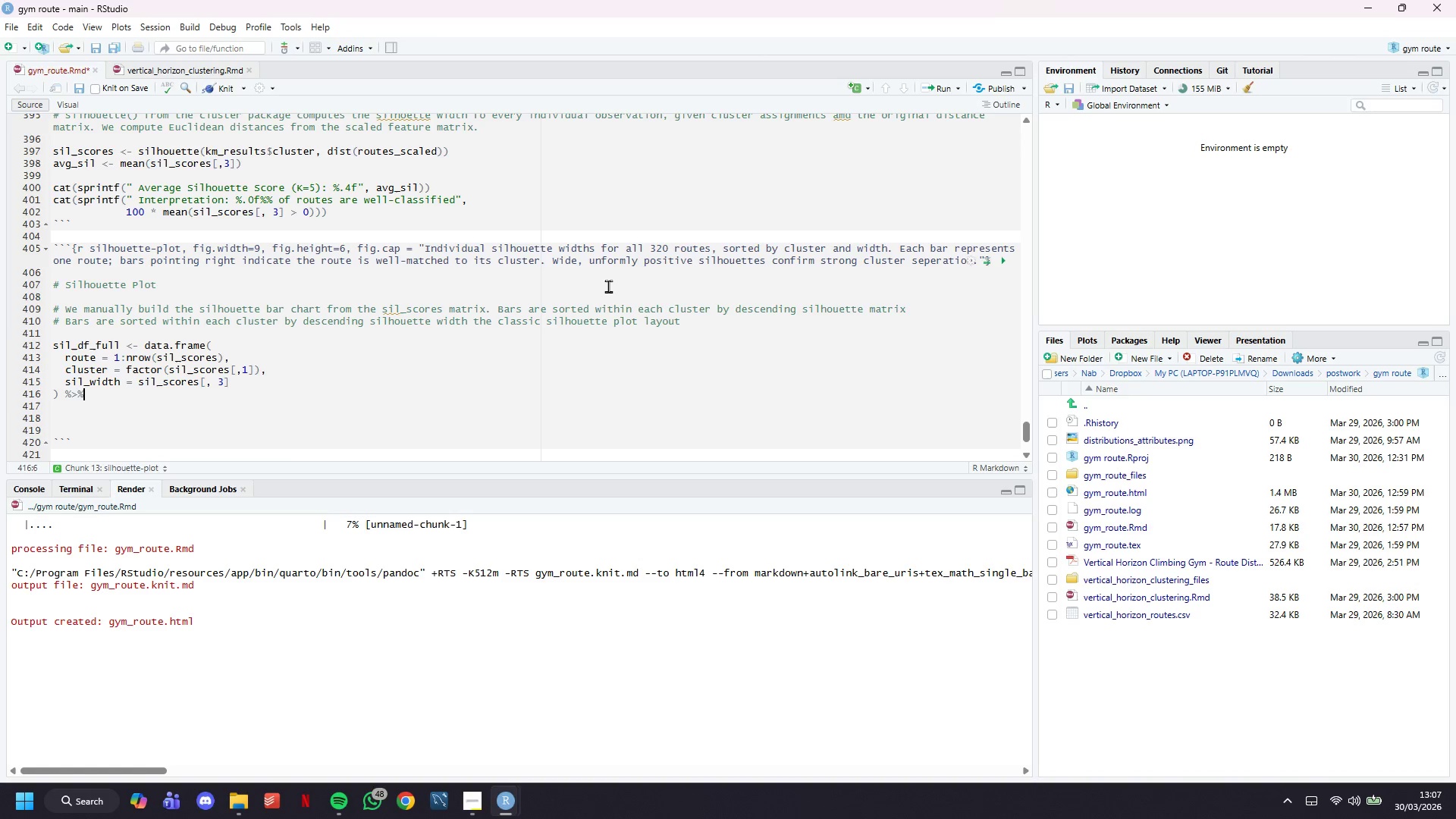 
key(Shift+5)
 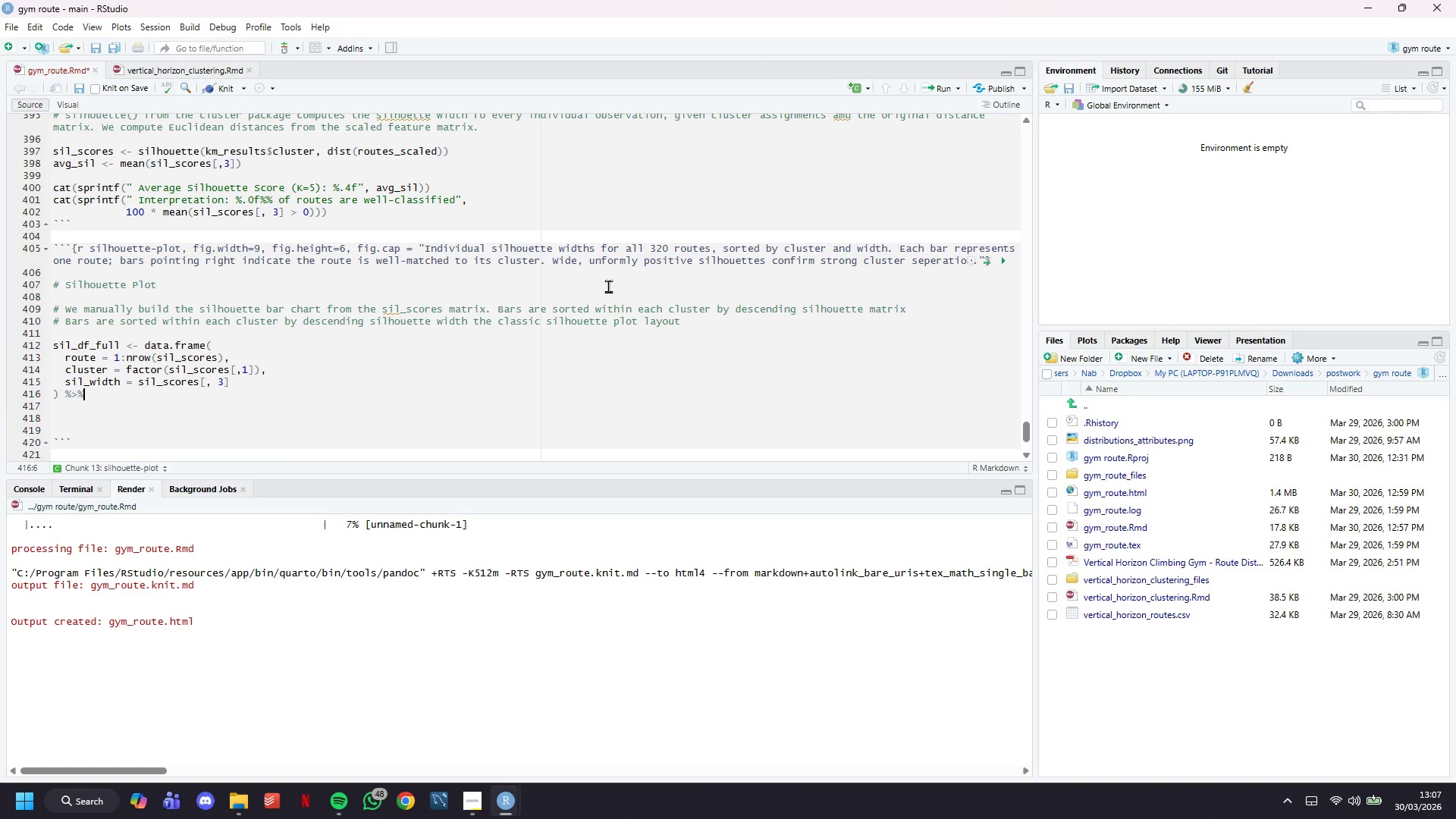 
key(Enter)
 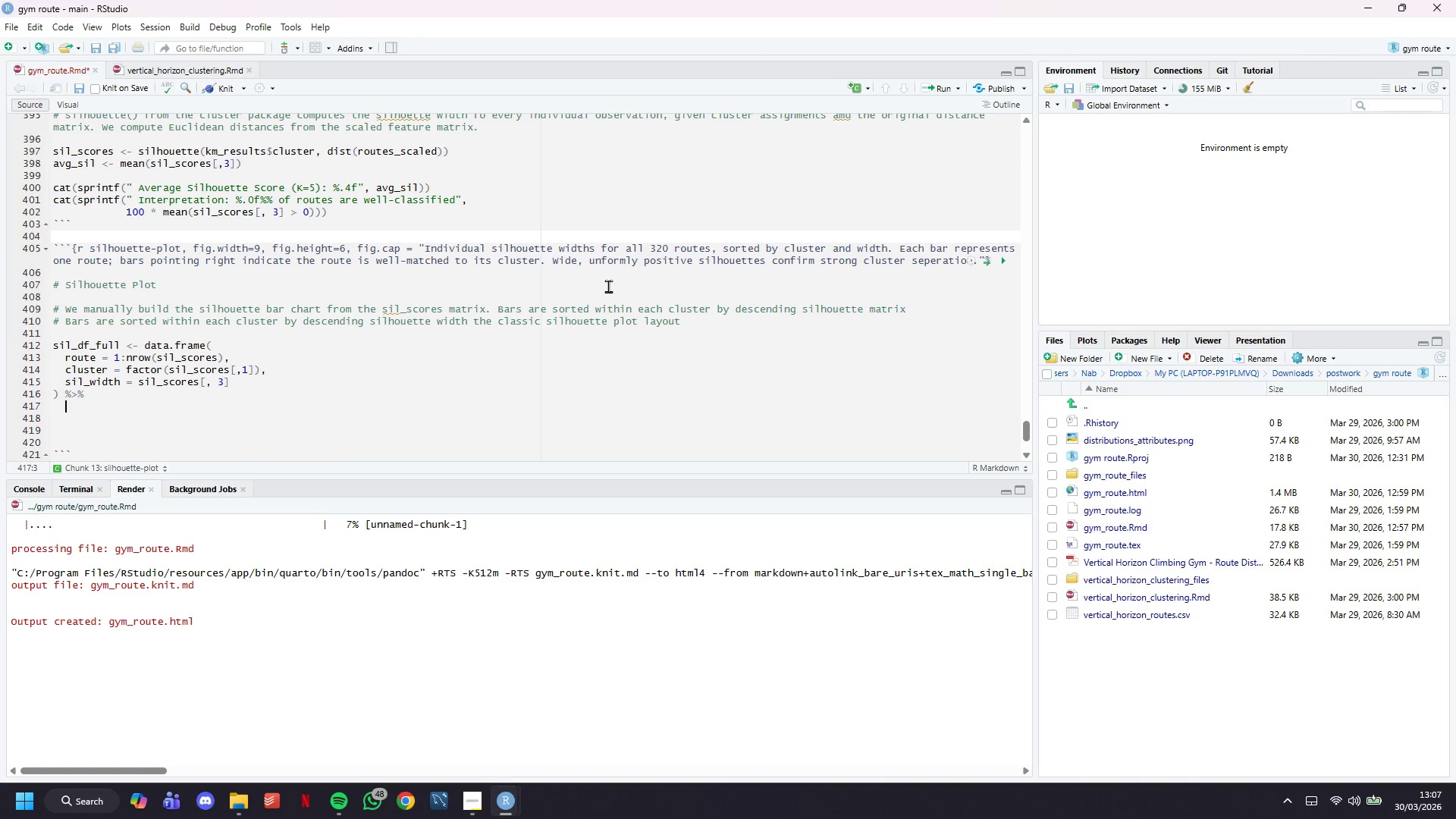 
type(arrange(cluster, desc(sil_width)
 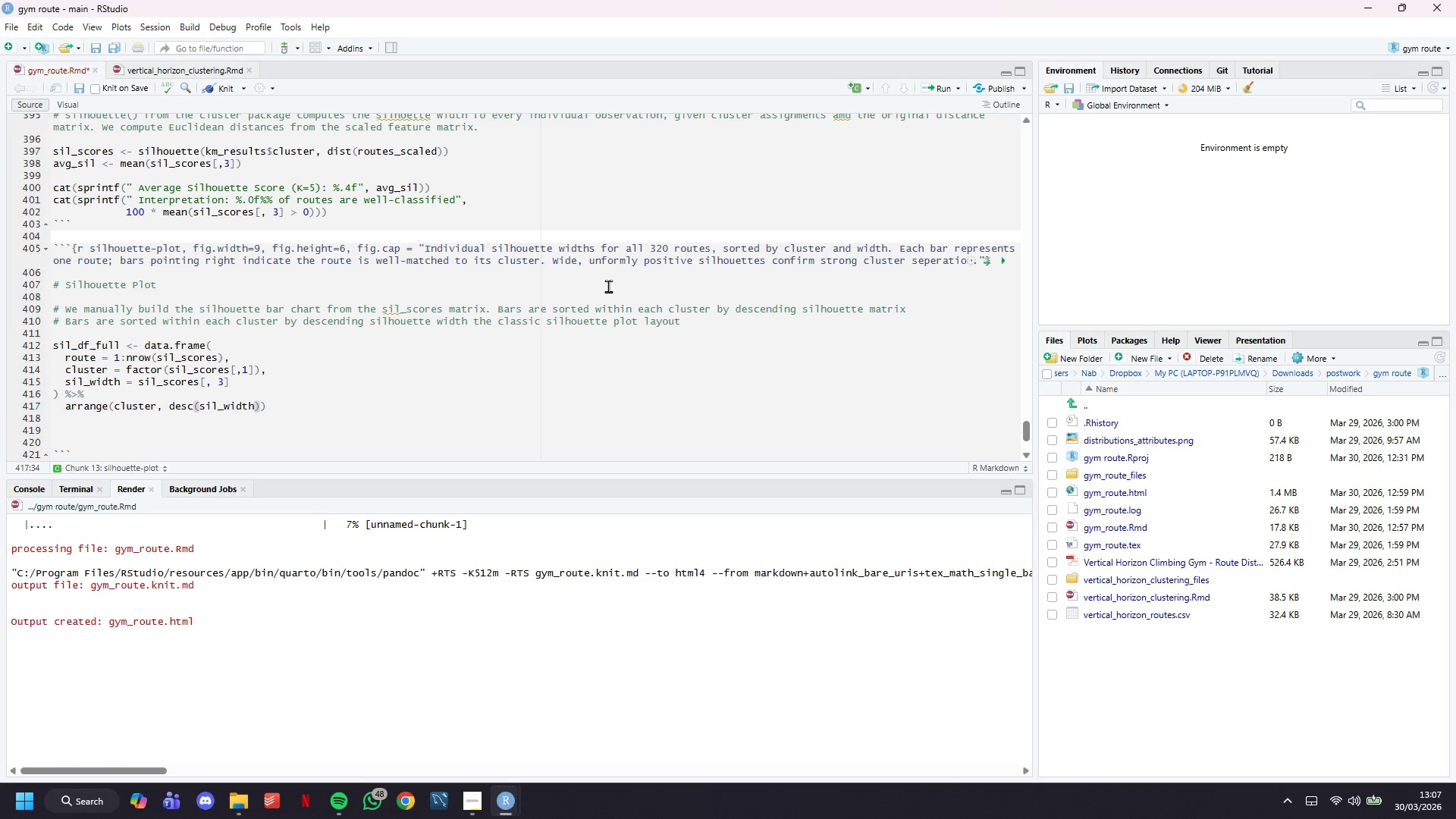 
key(ArrowRight)
 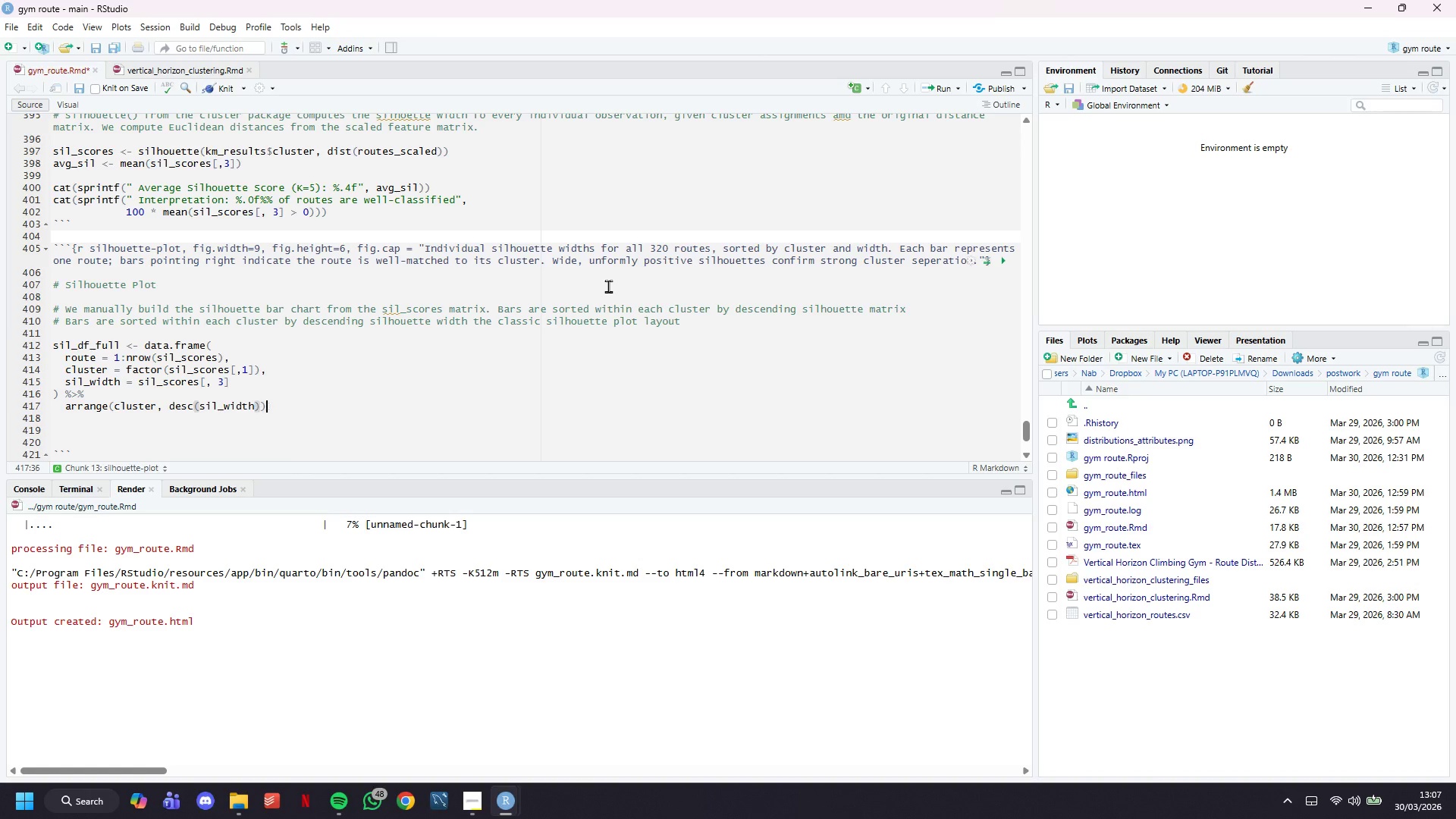 
key(ArrowRight)
 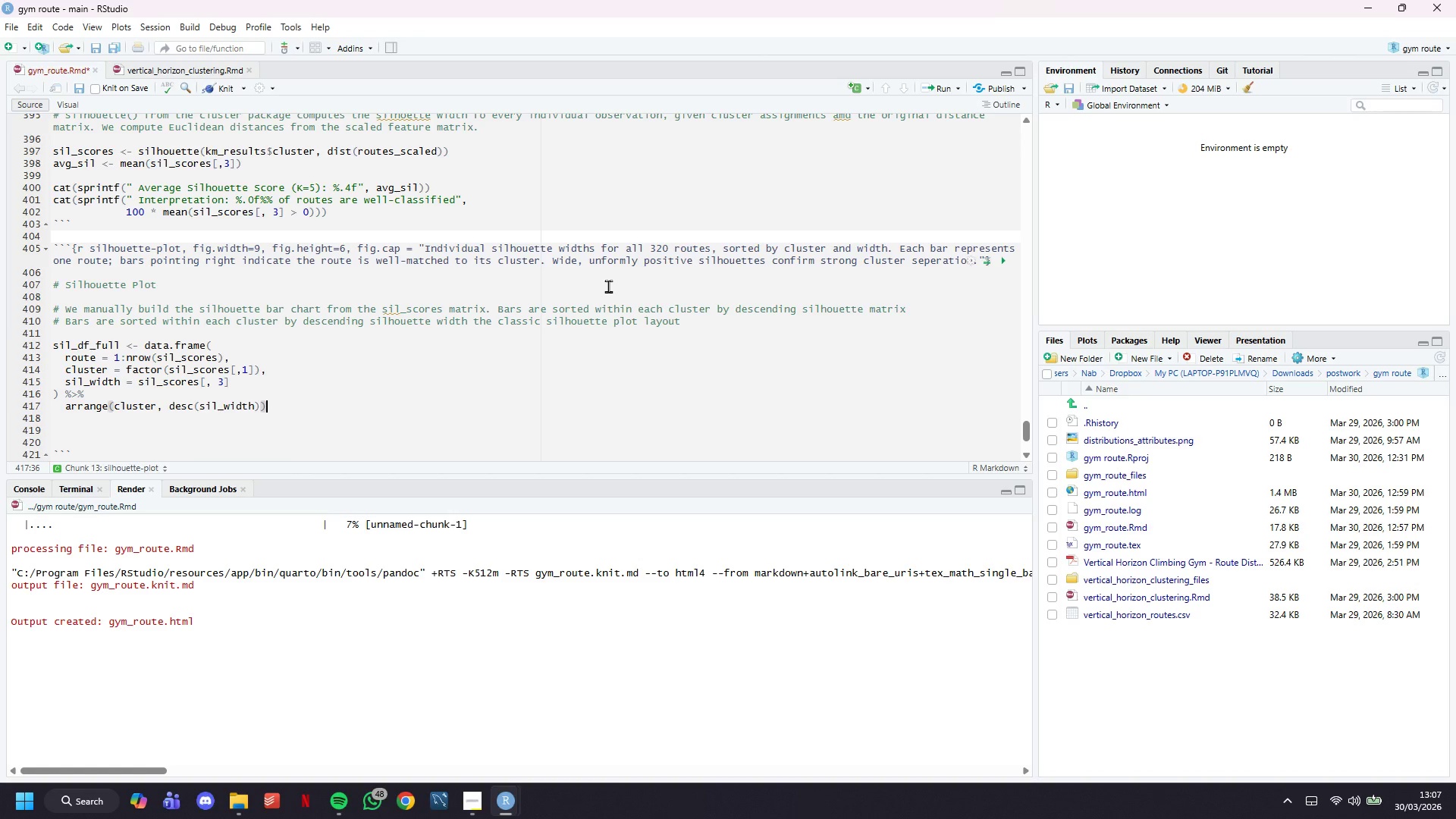 
key(Space)
 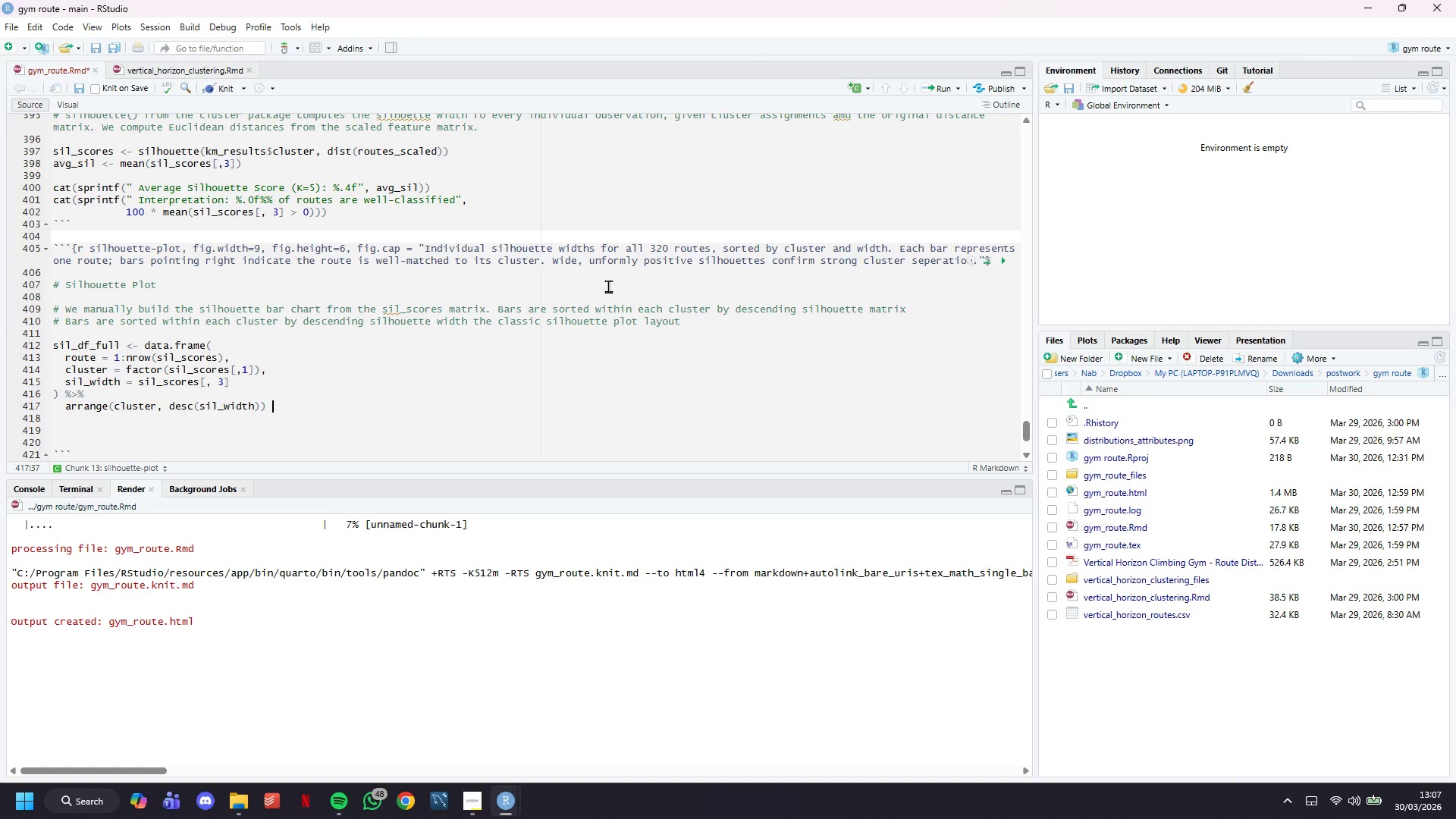 
key(Shift+5)
 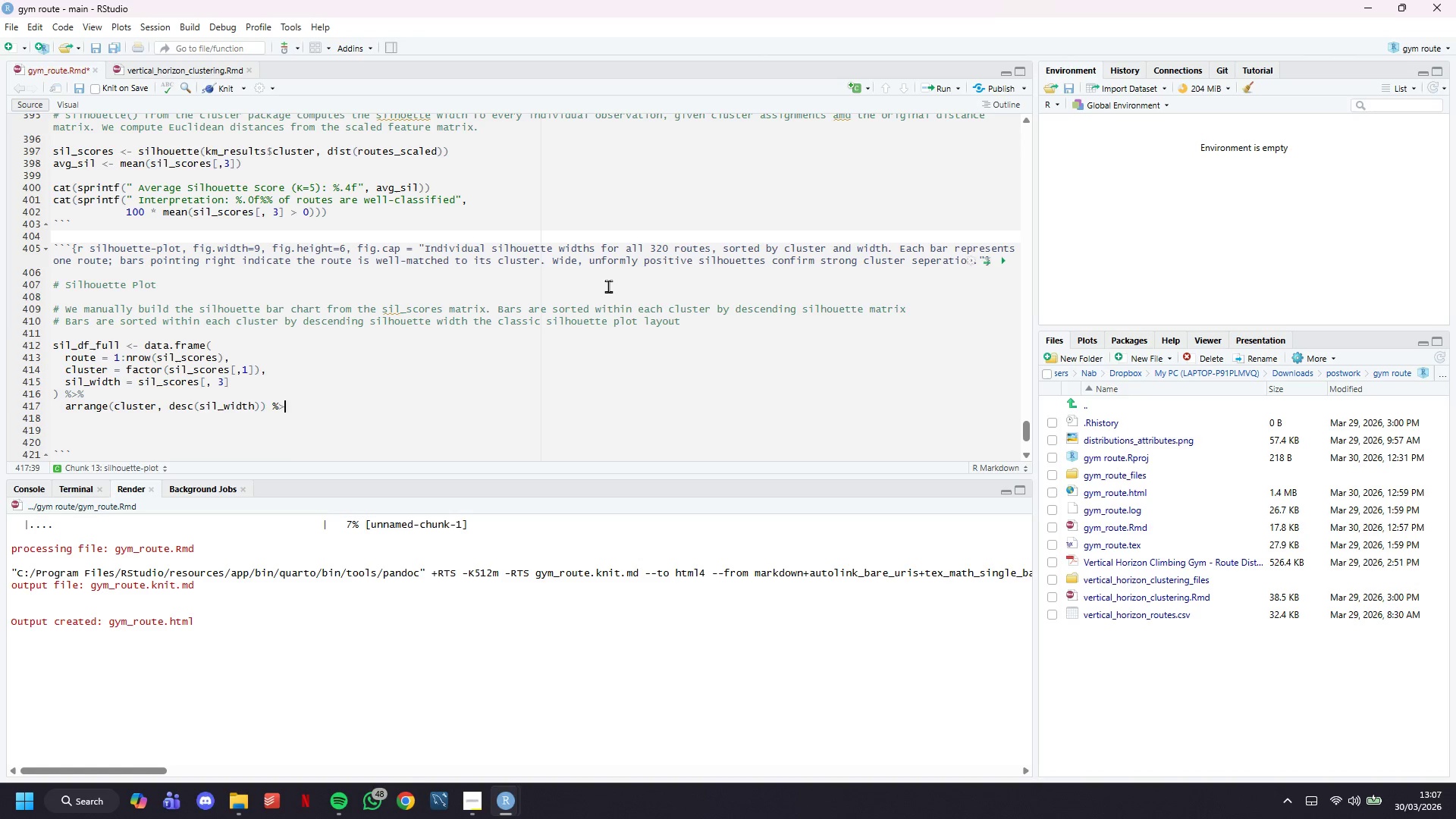 
key(Shift+Period)
 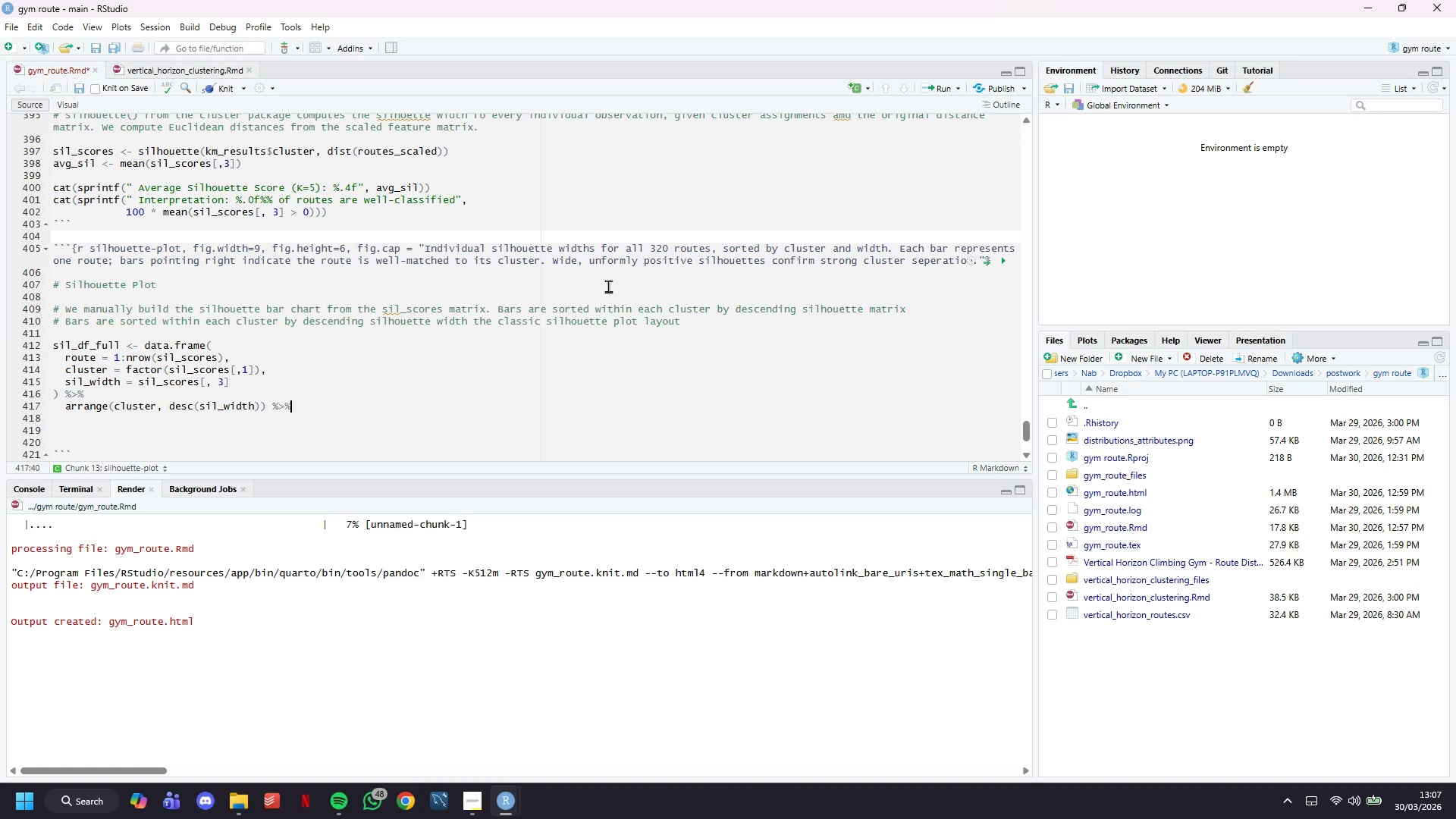 
key(Shift+5)
 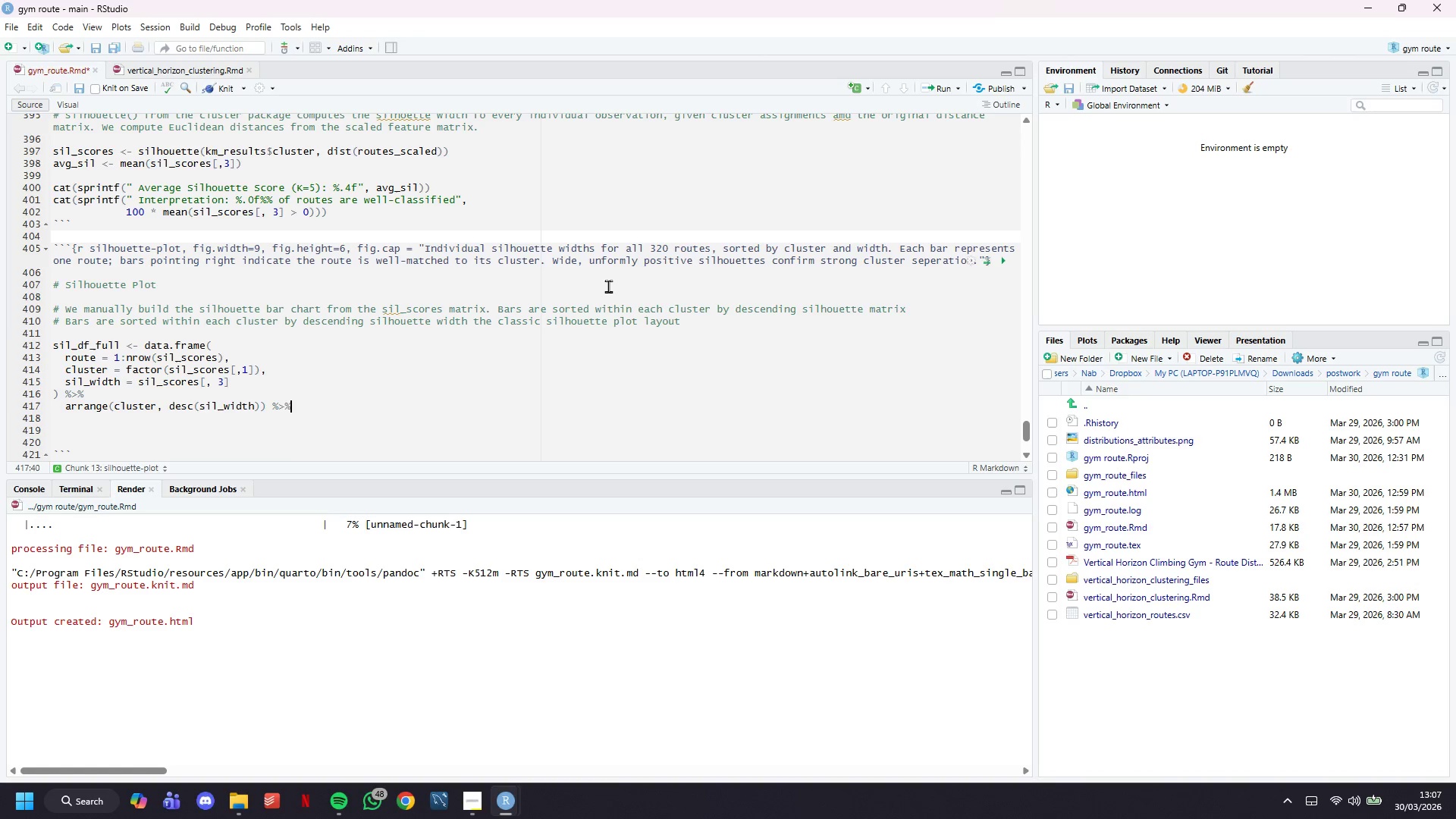 
key(Enter)
 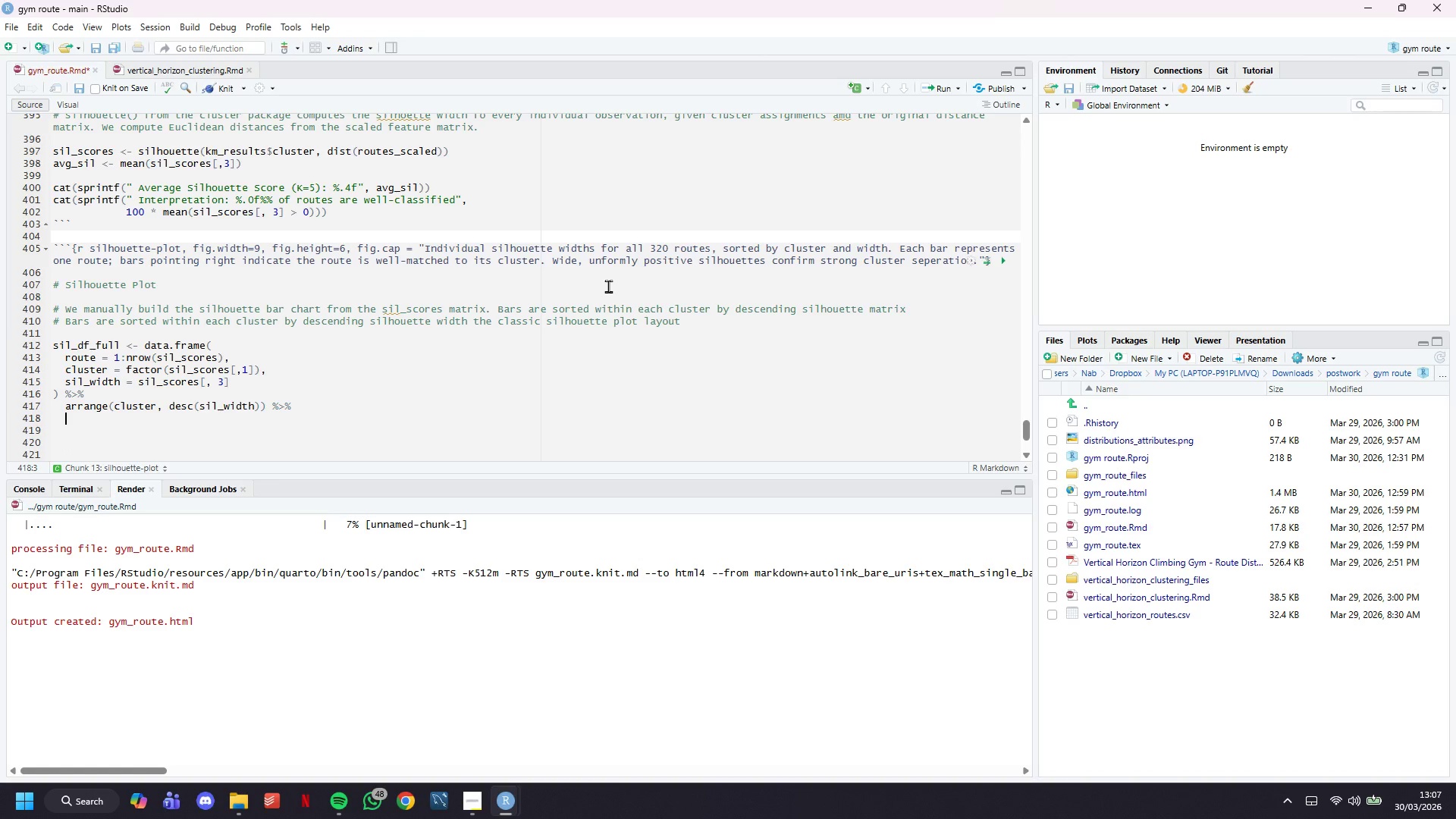 
type(mutate(soute = row_number()
 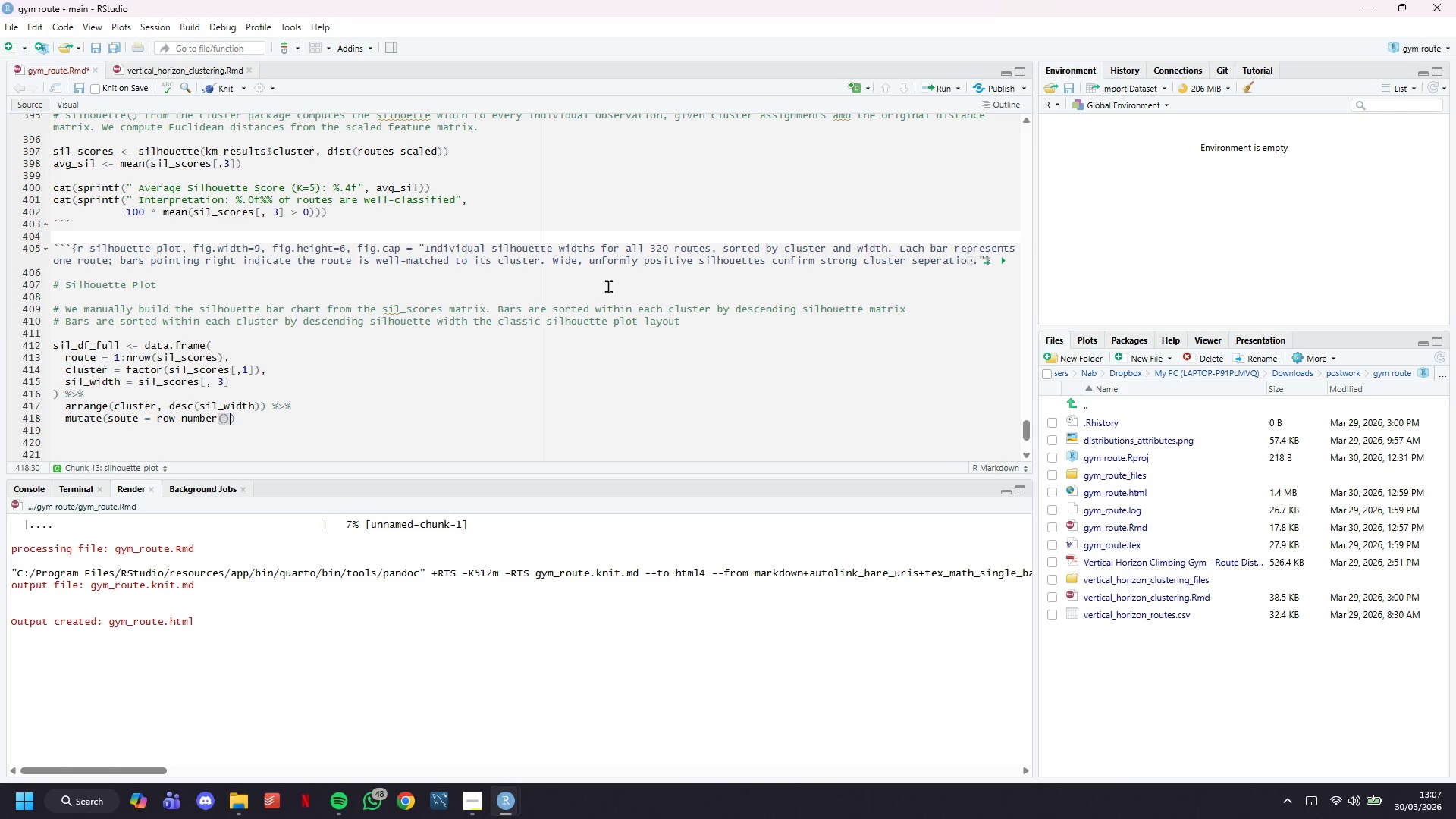 
 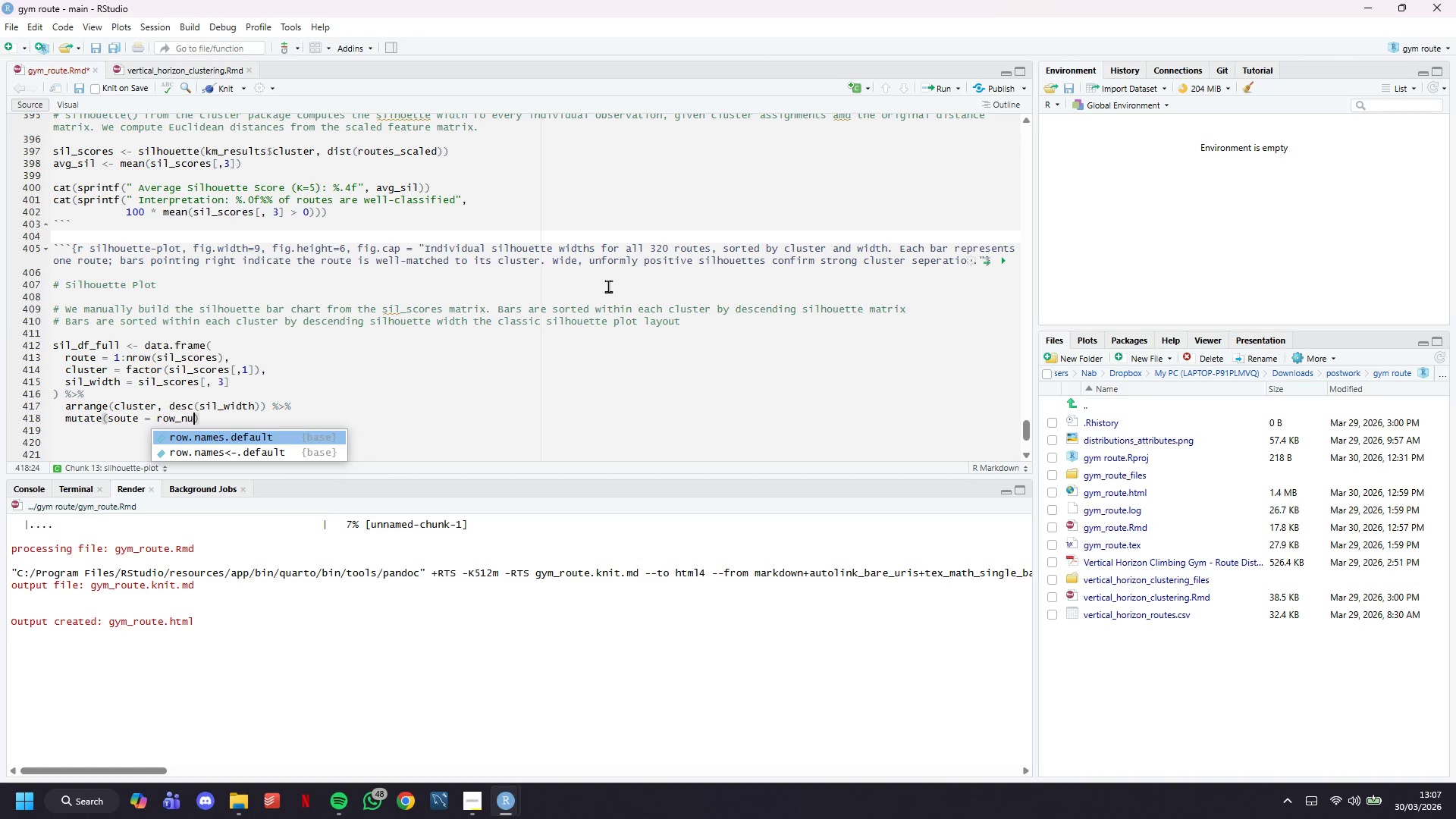 
key(ArrowRight)
 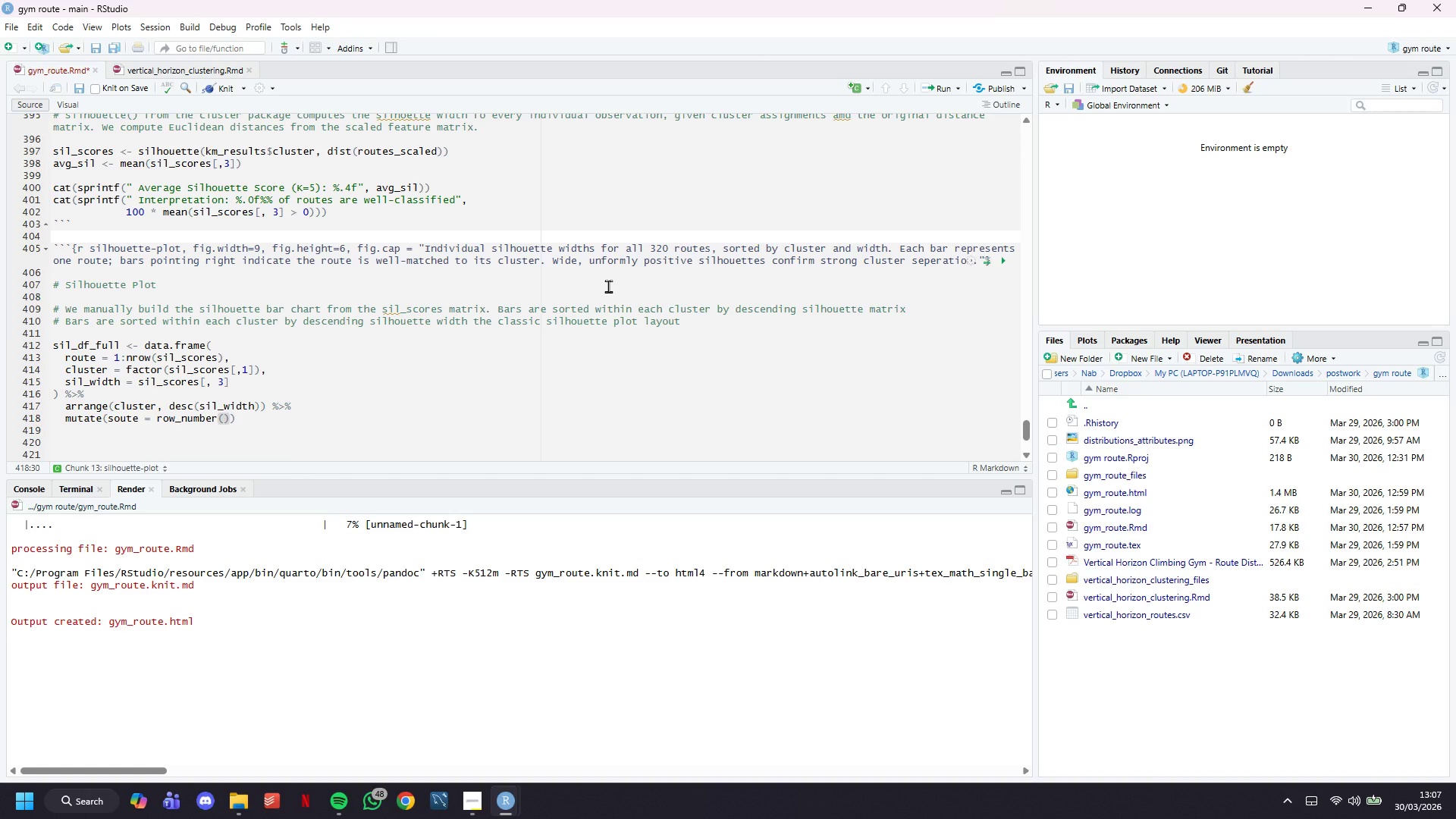 
key(ArrowRight)
 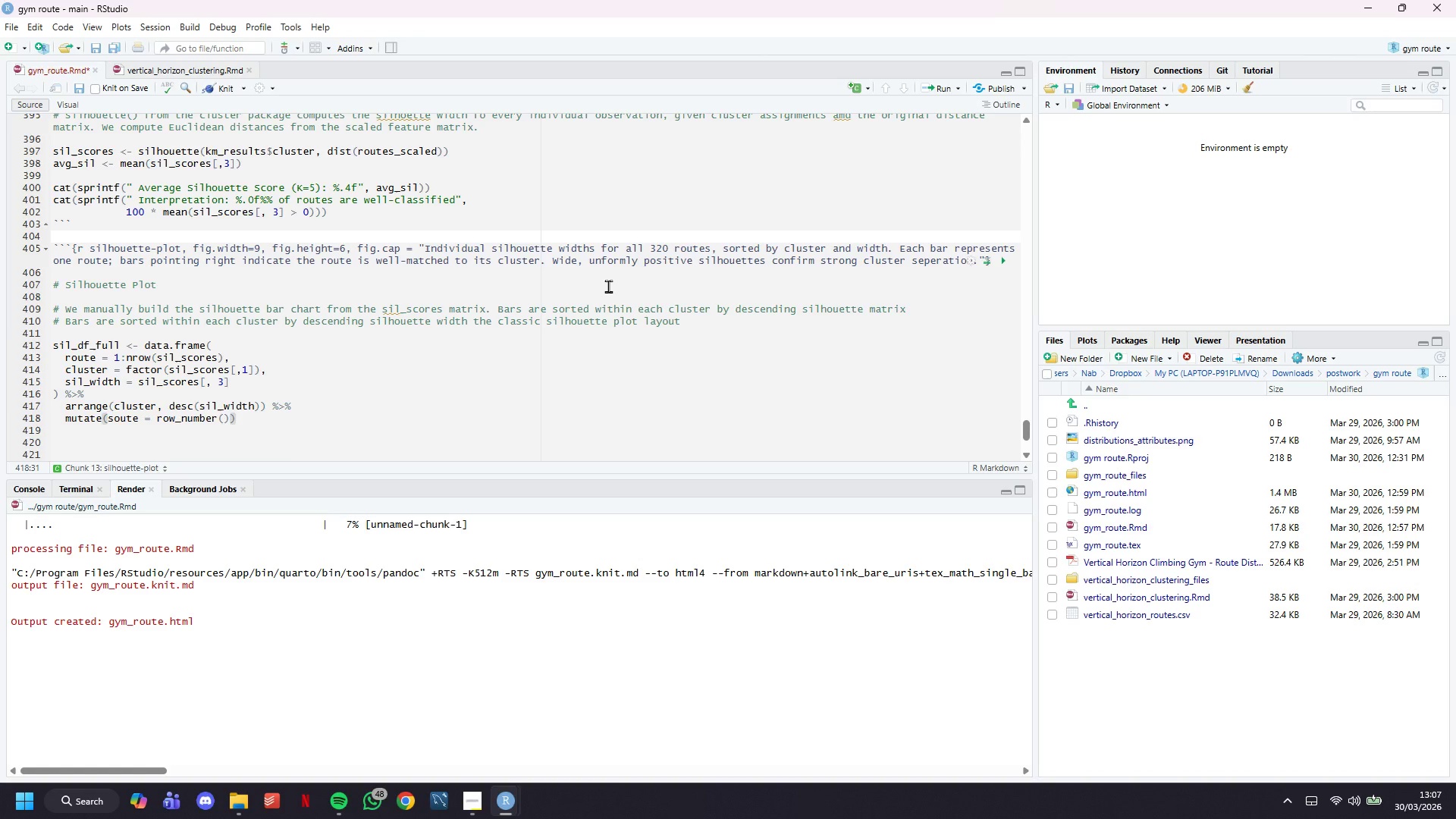 
key(Enter)
 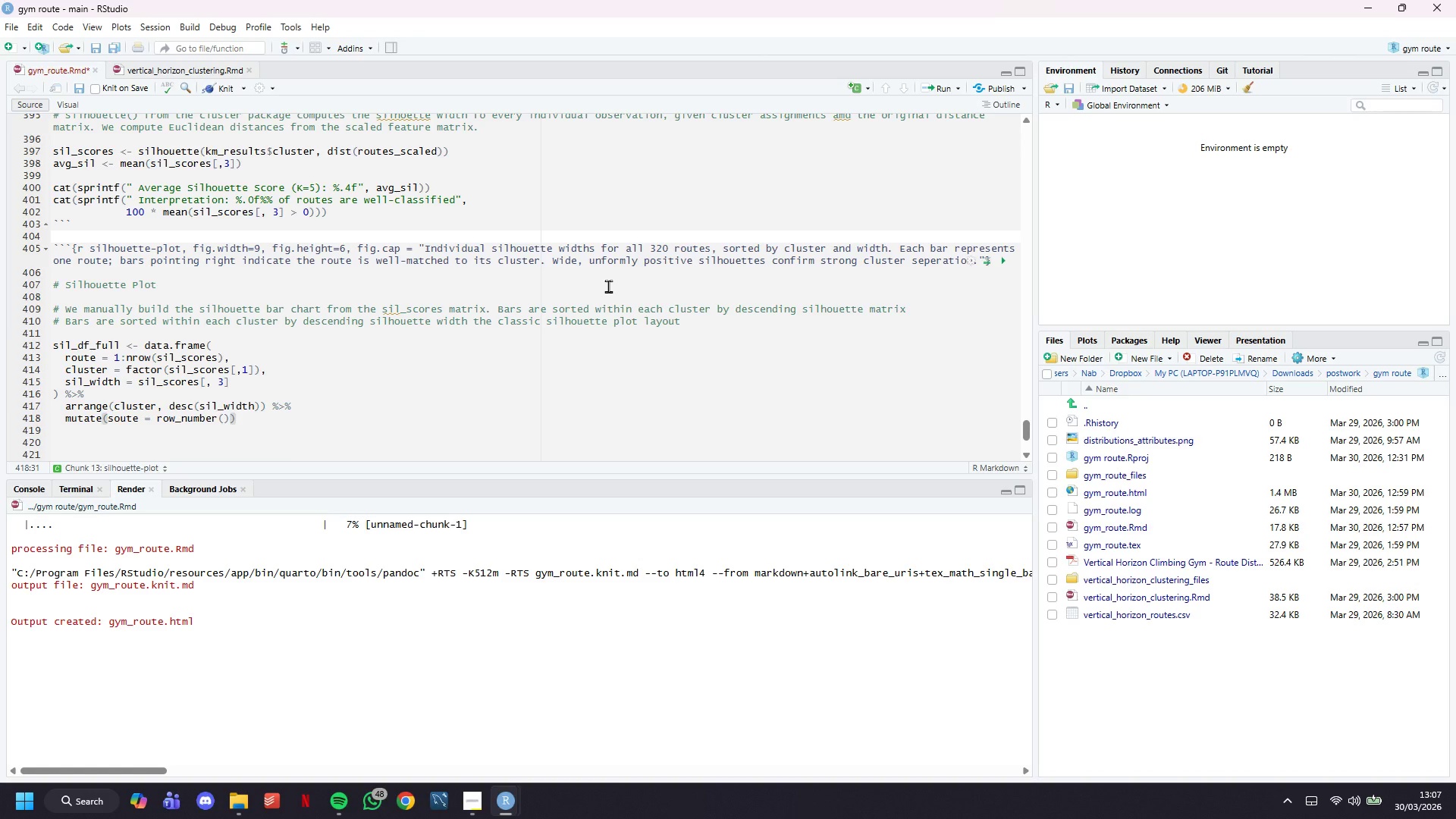 
key(Enter)
 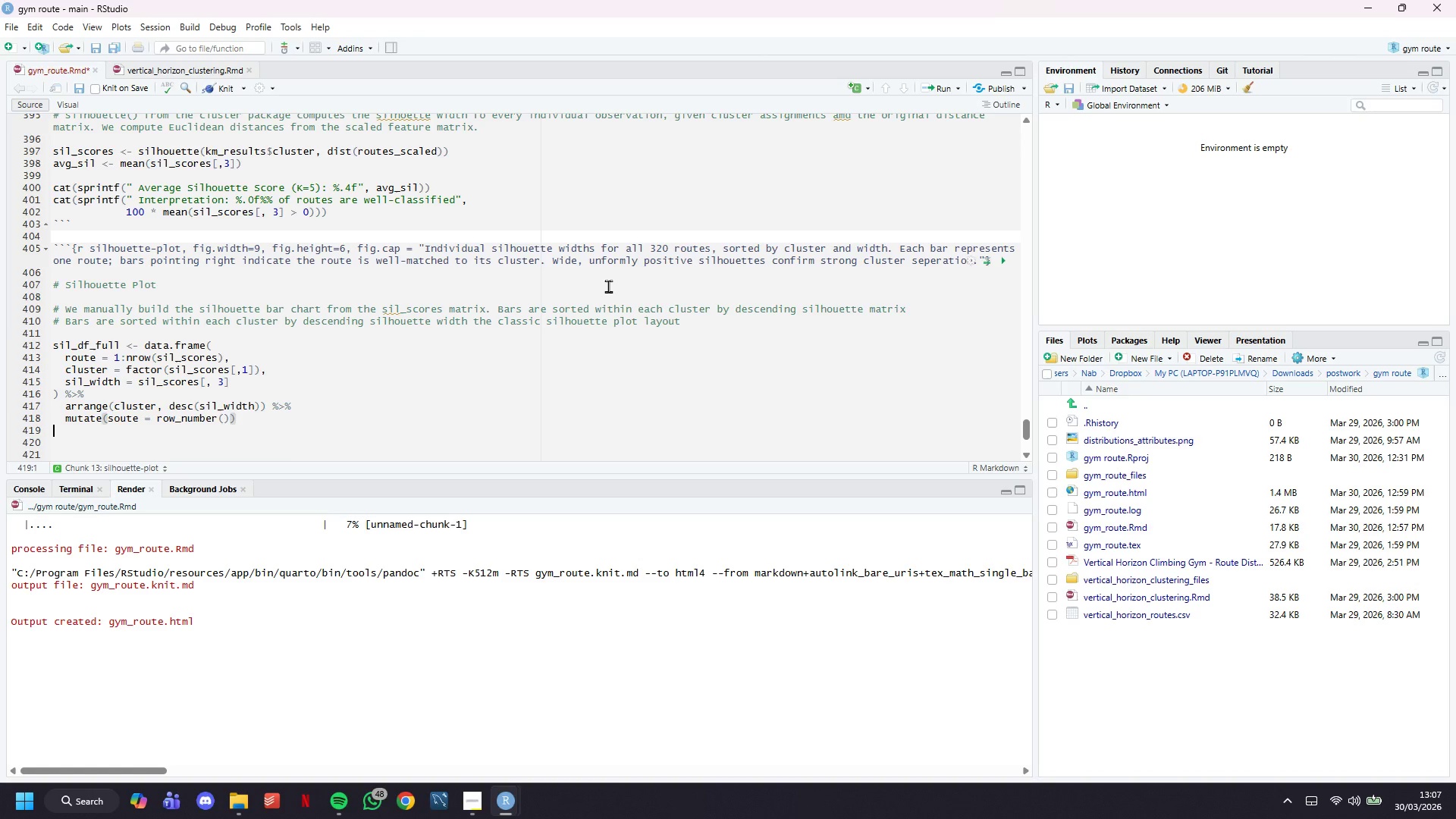 
key(Control+S)
 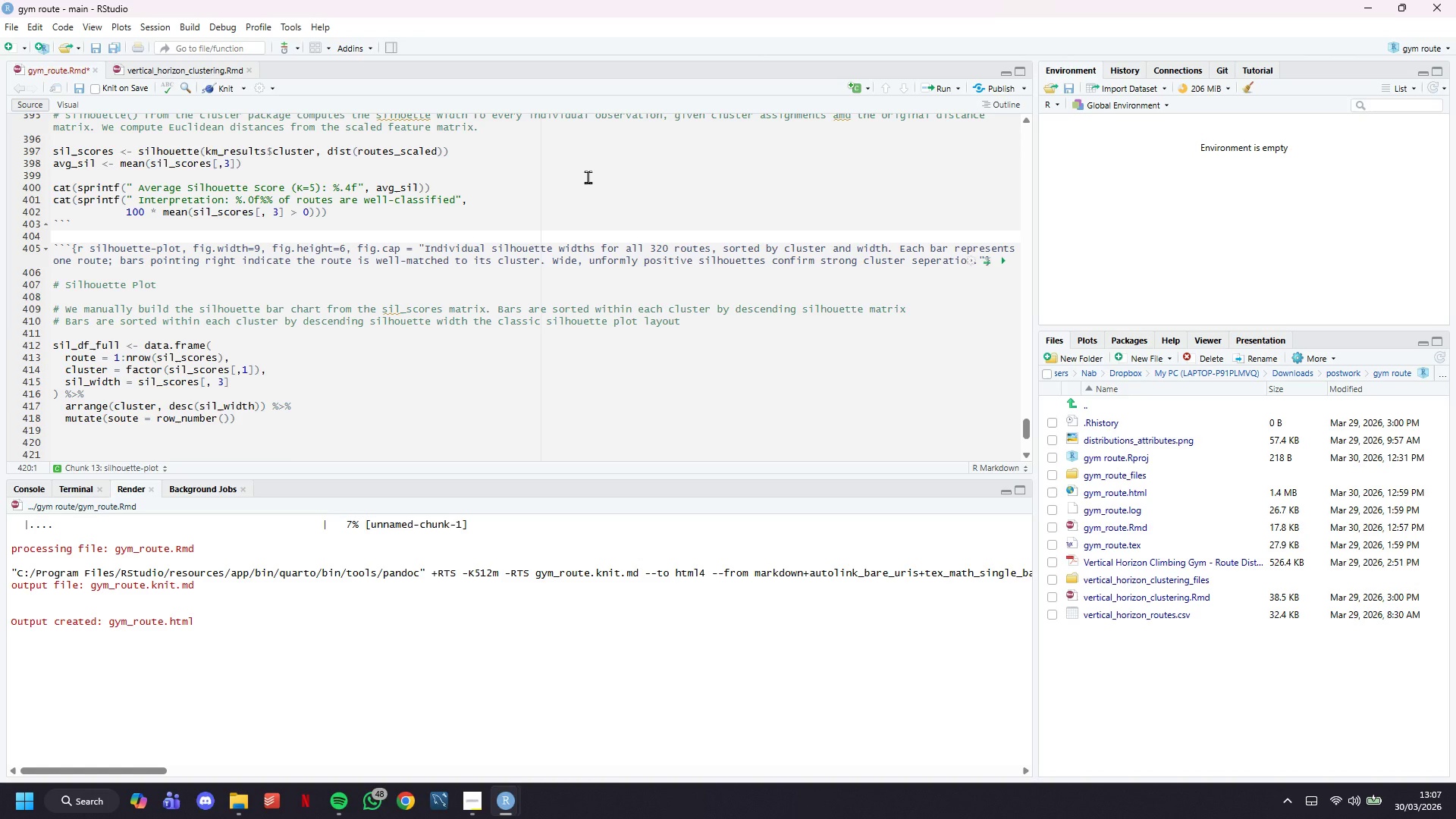 
left_click([219, 91])
 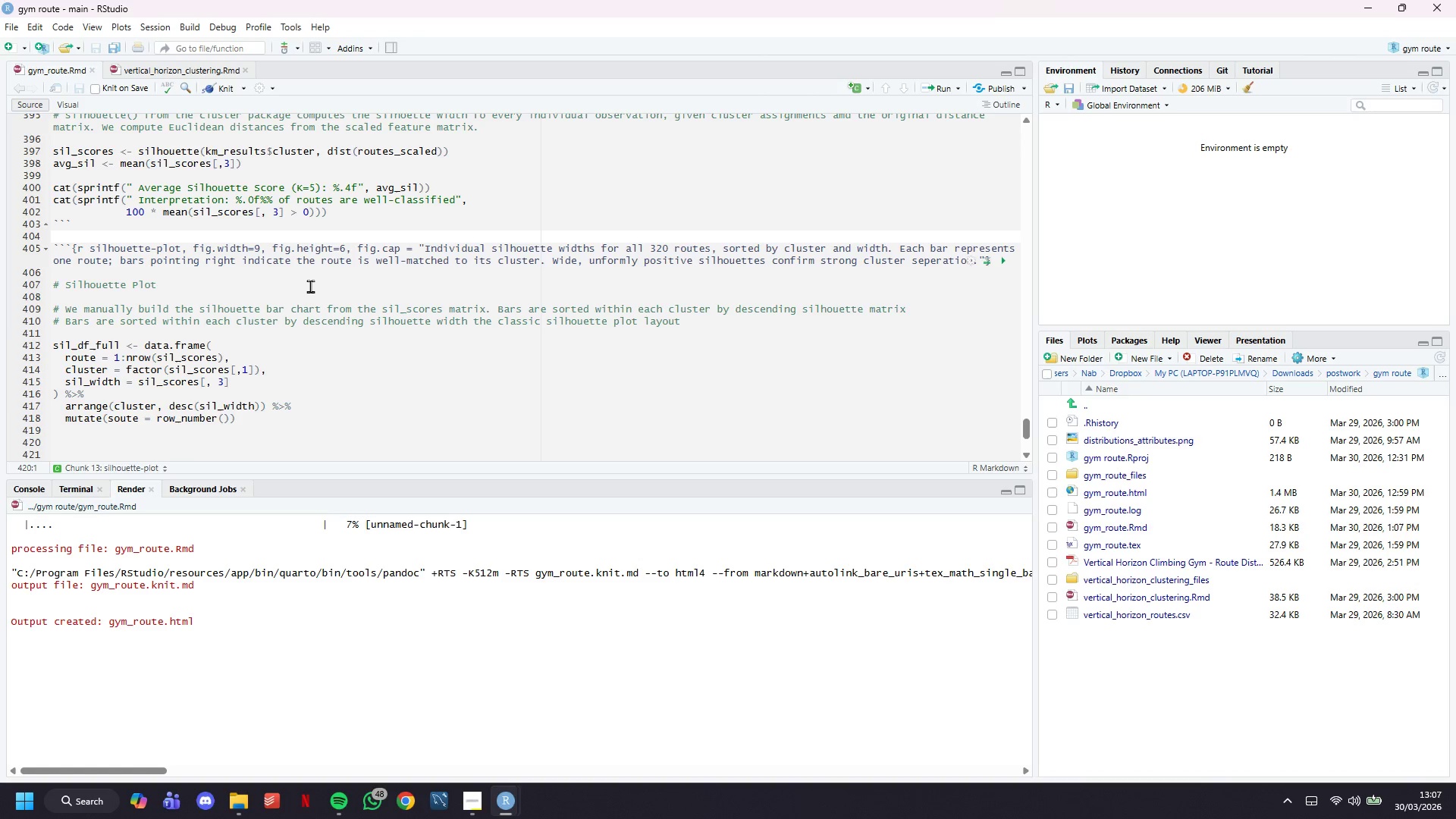 
scroll: coordinate [310, 285], scroll_direction: down, amount: 3.0
 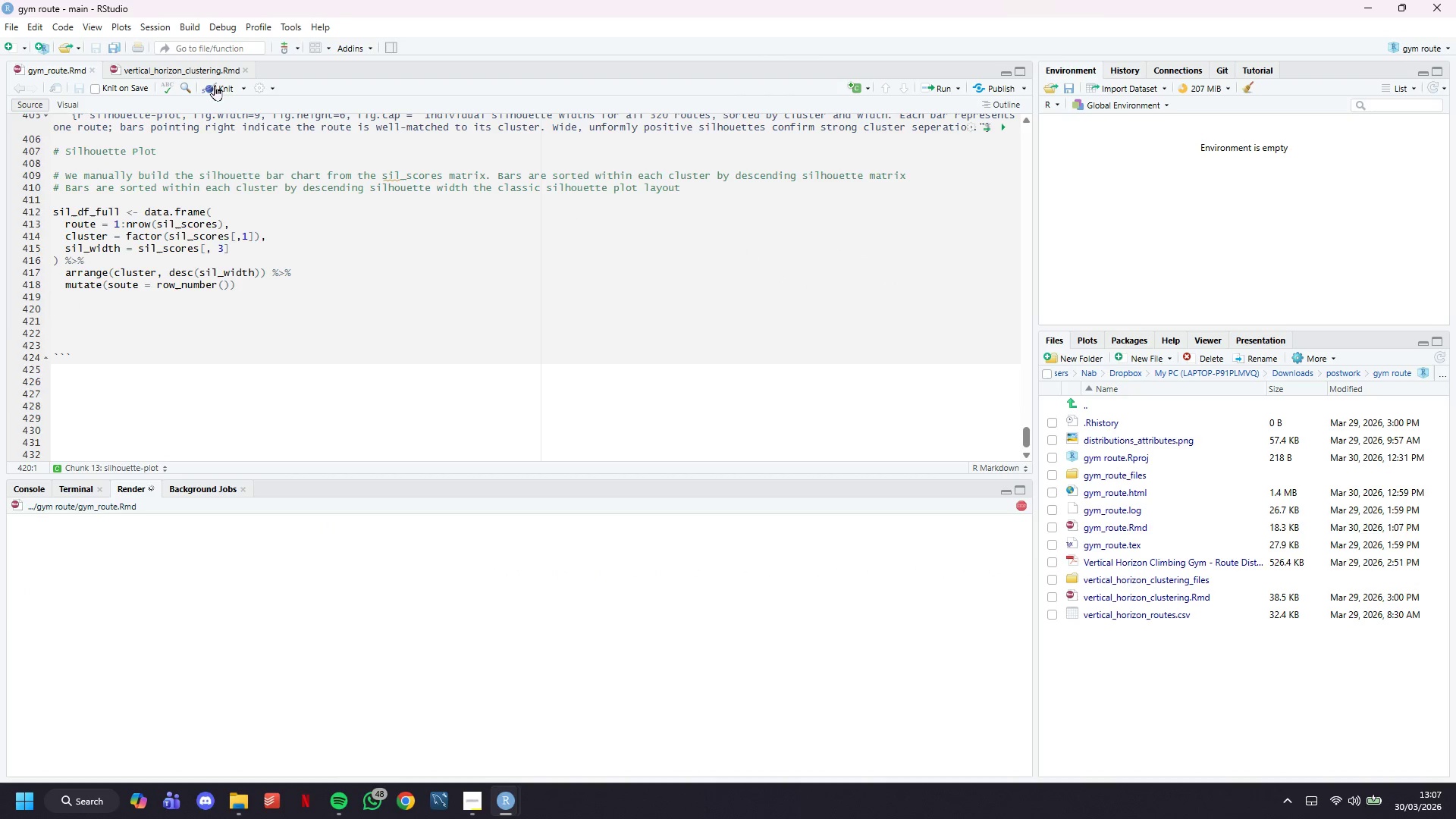 
left_click([218, 84])
 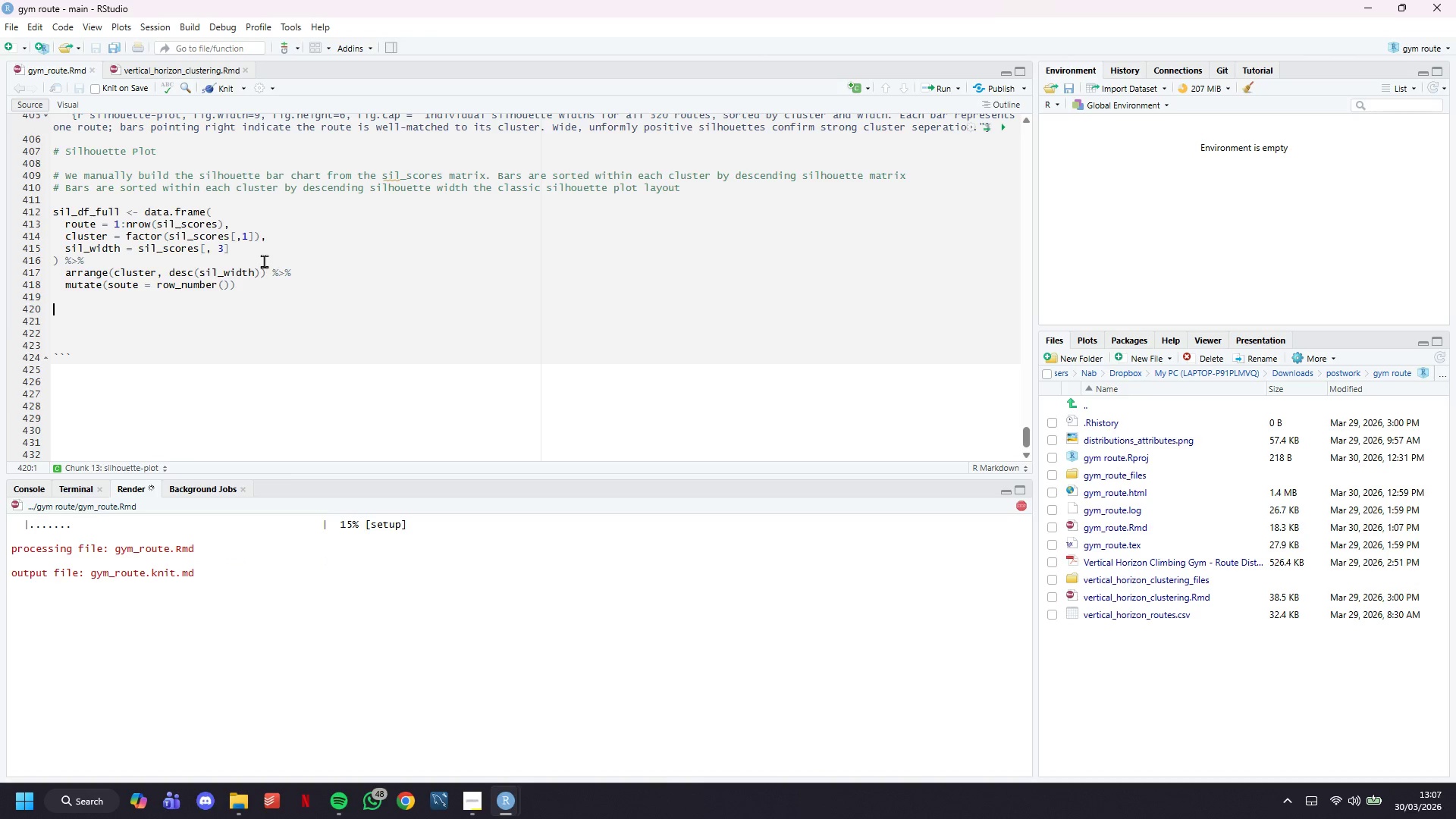 
wait(13.22)
 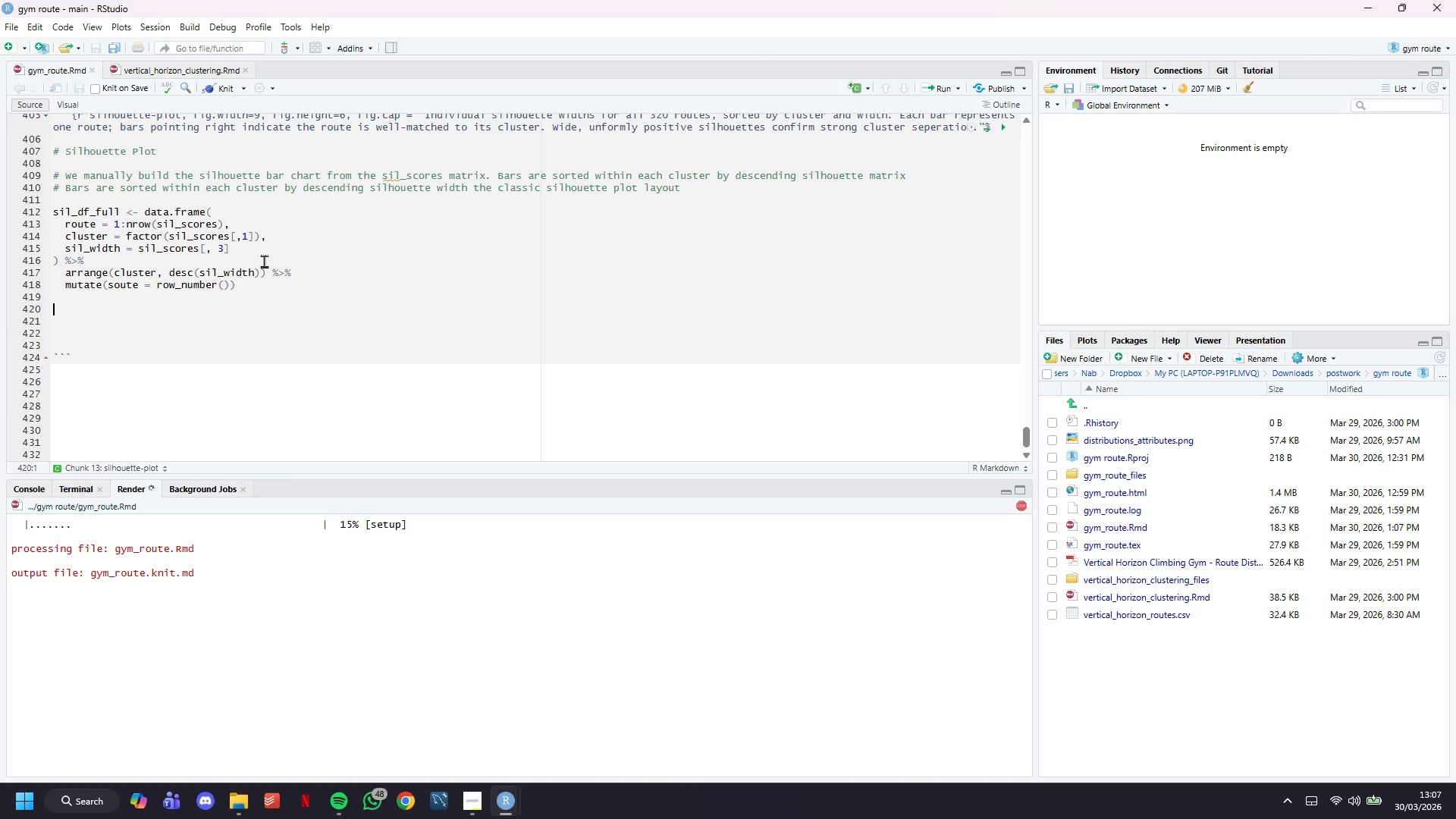 
scroll: coordinate [458, 353], scroll_direction: down, amount: 4.0
 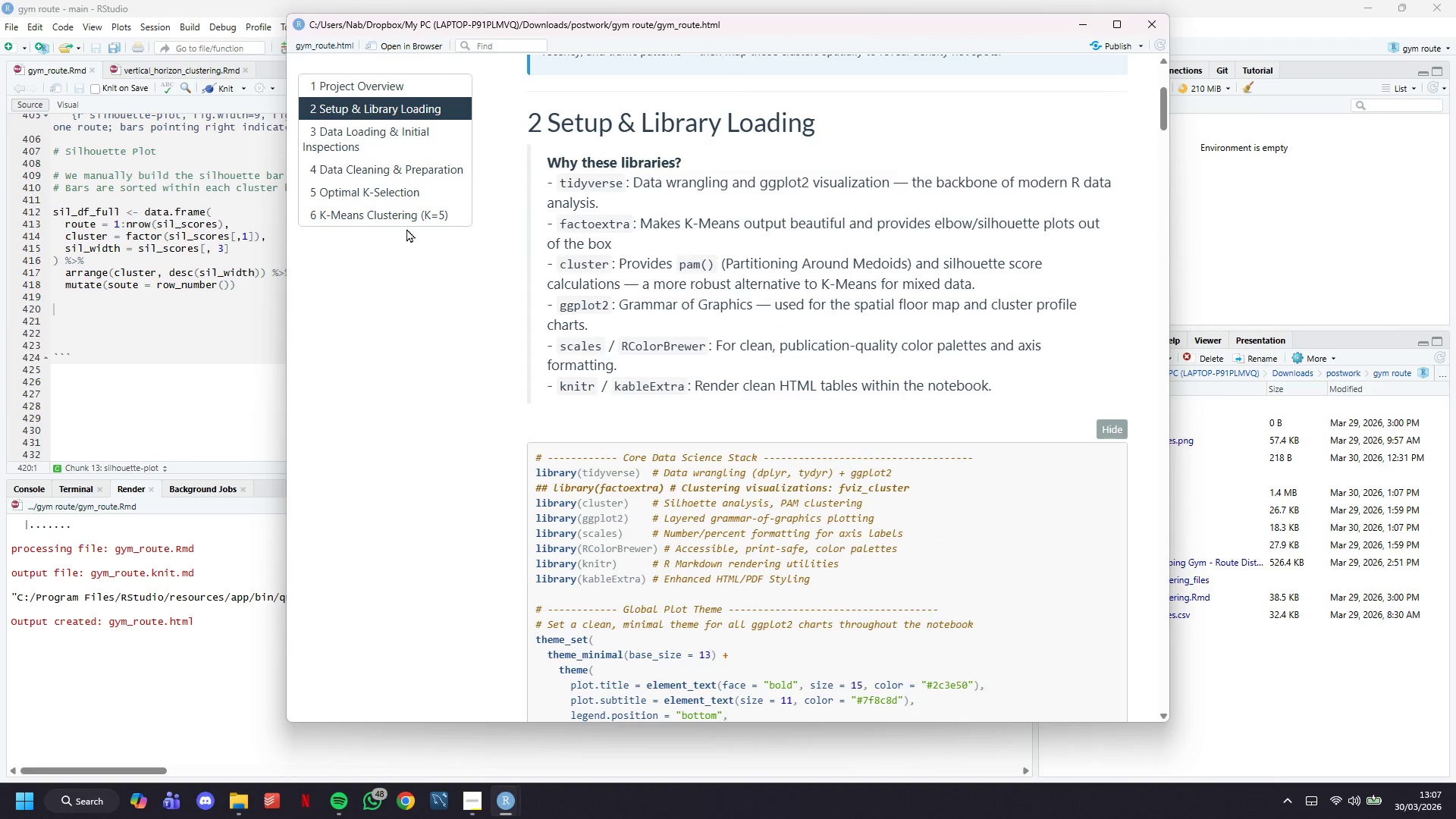 
left_click([403, 222])
 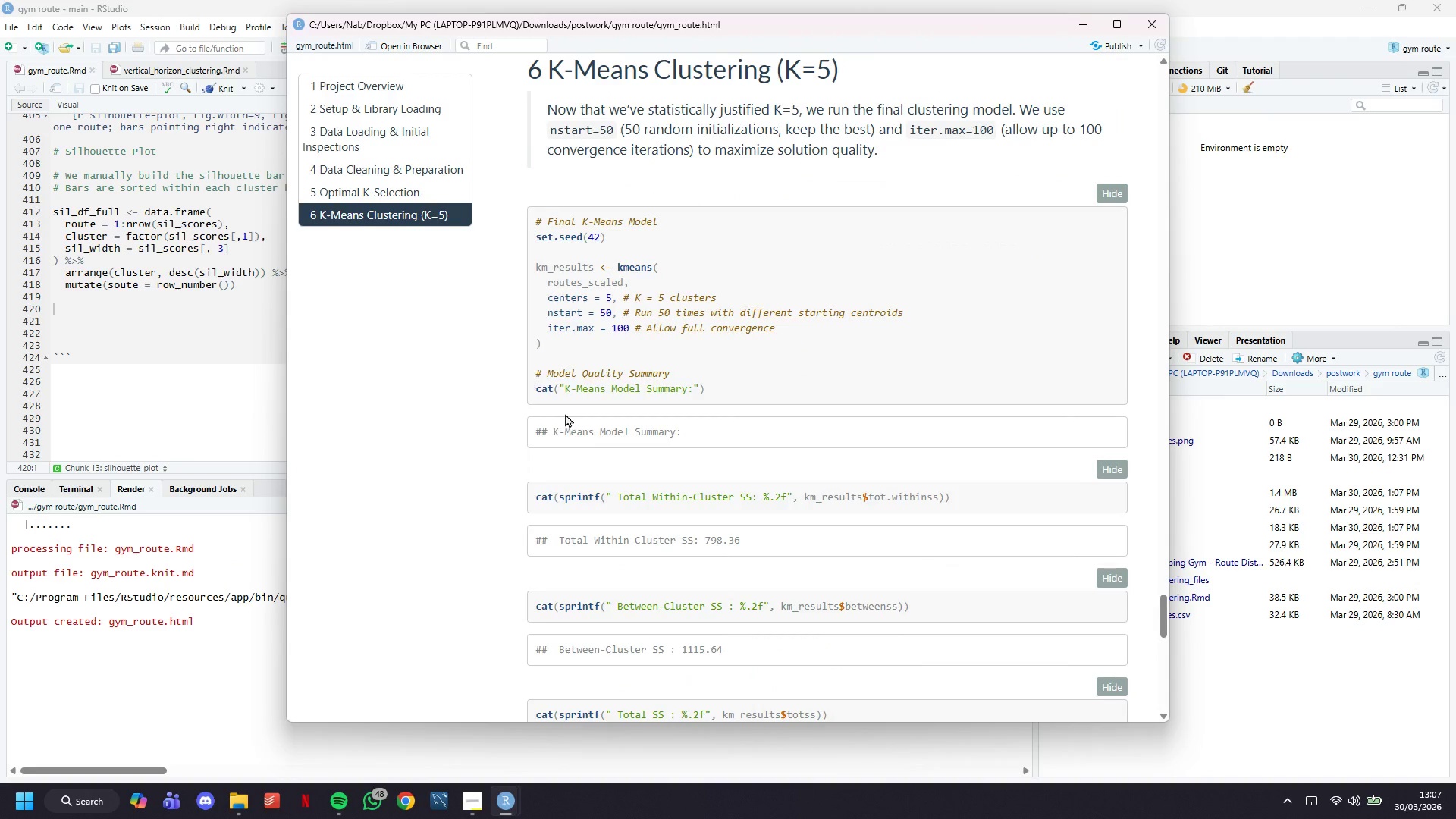 
scroll: coordinate [565, 413], scroll_direction: down, amount: 23.0
 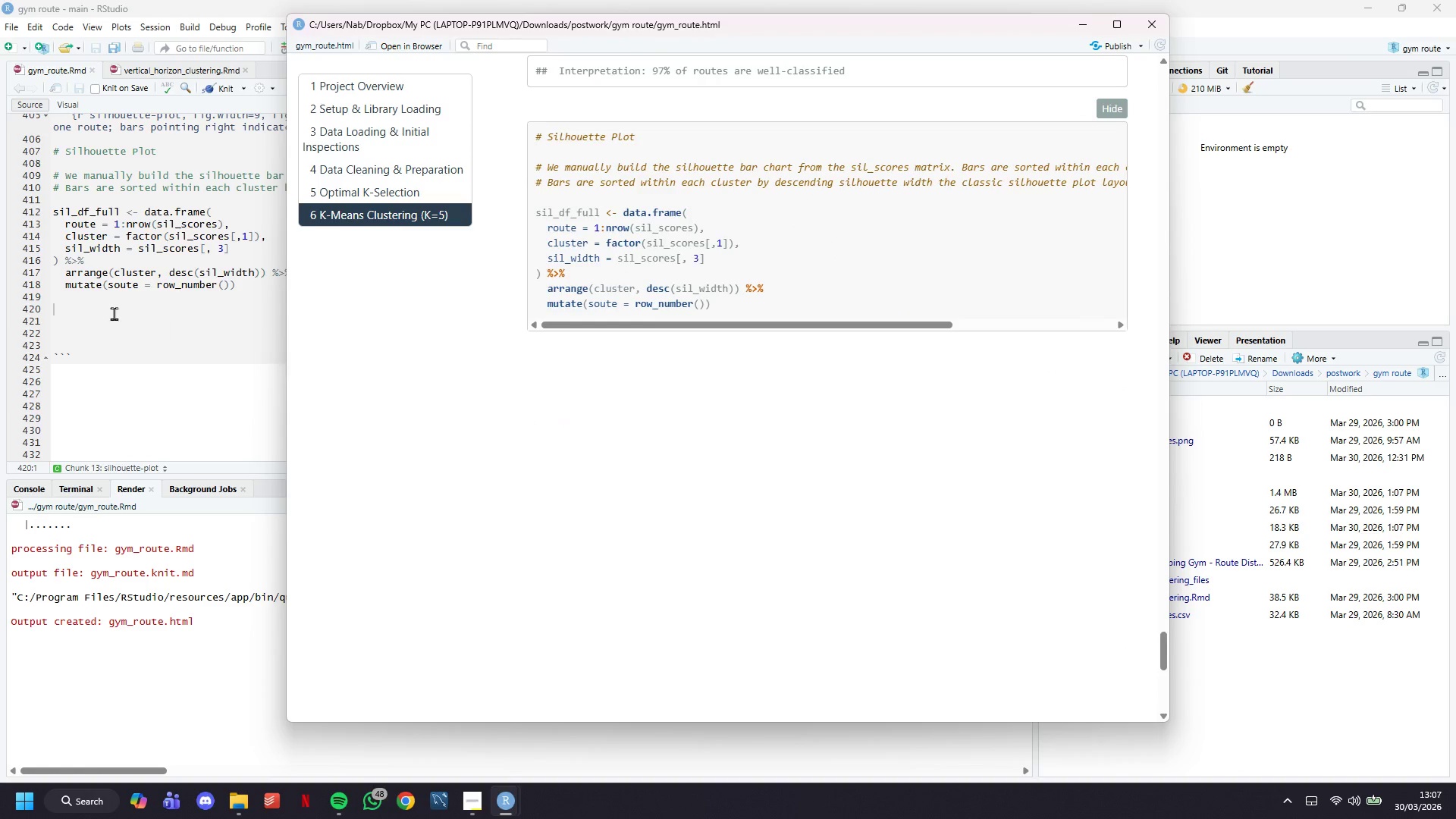 
left_click([110, 313])
 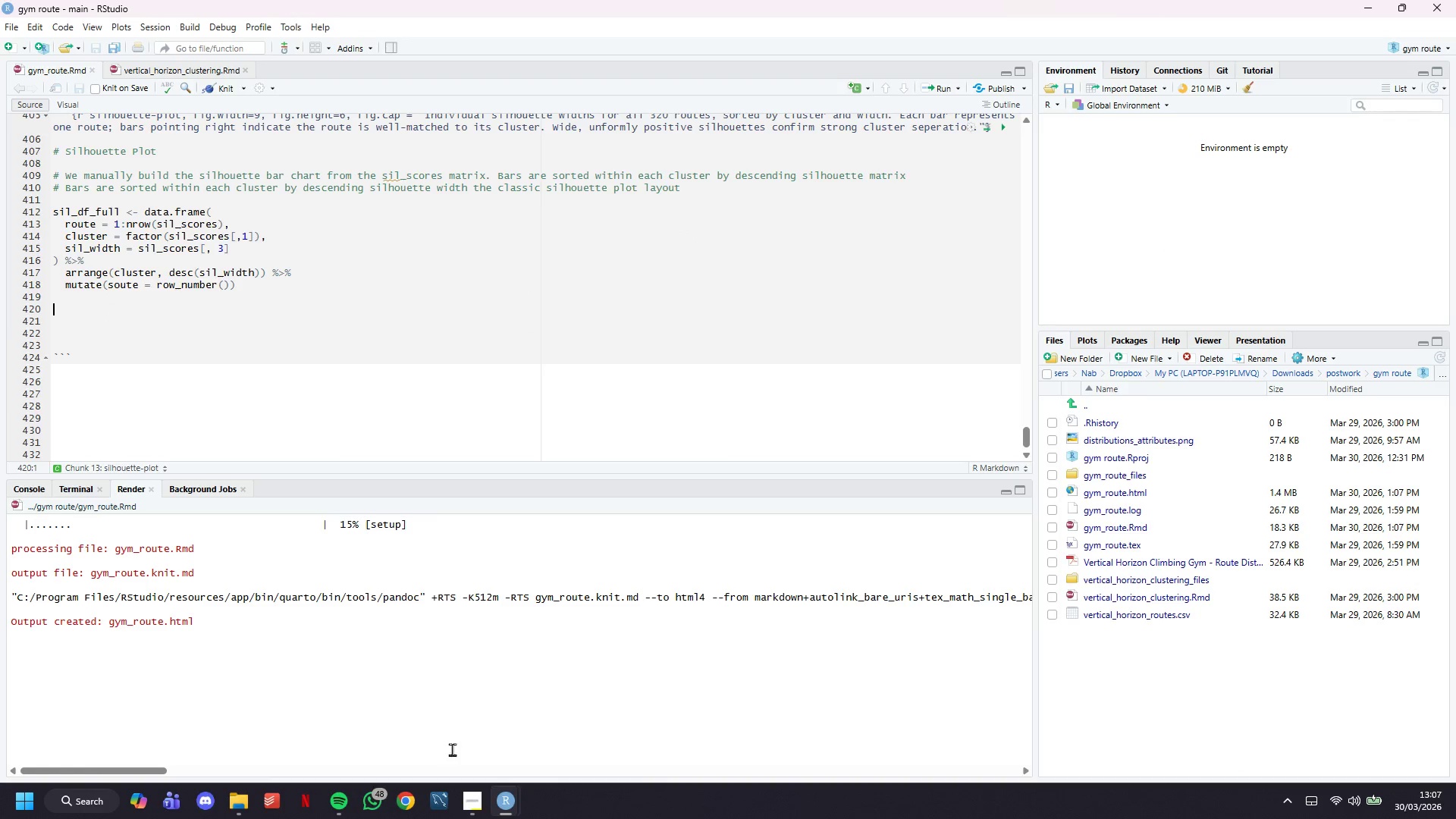 
left_click([478, 796])